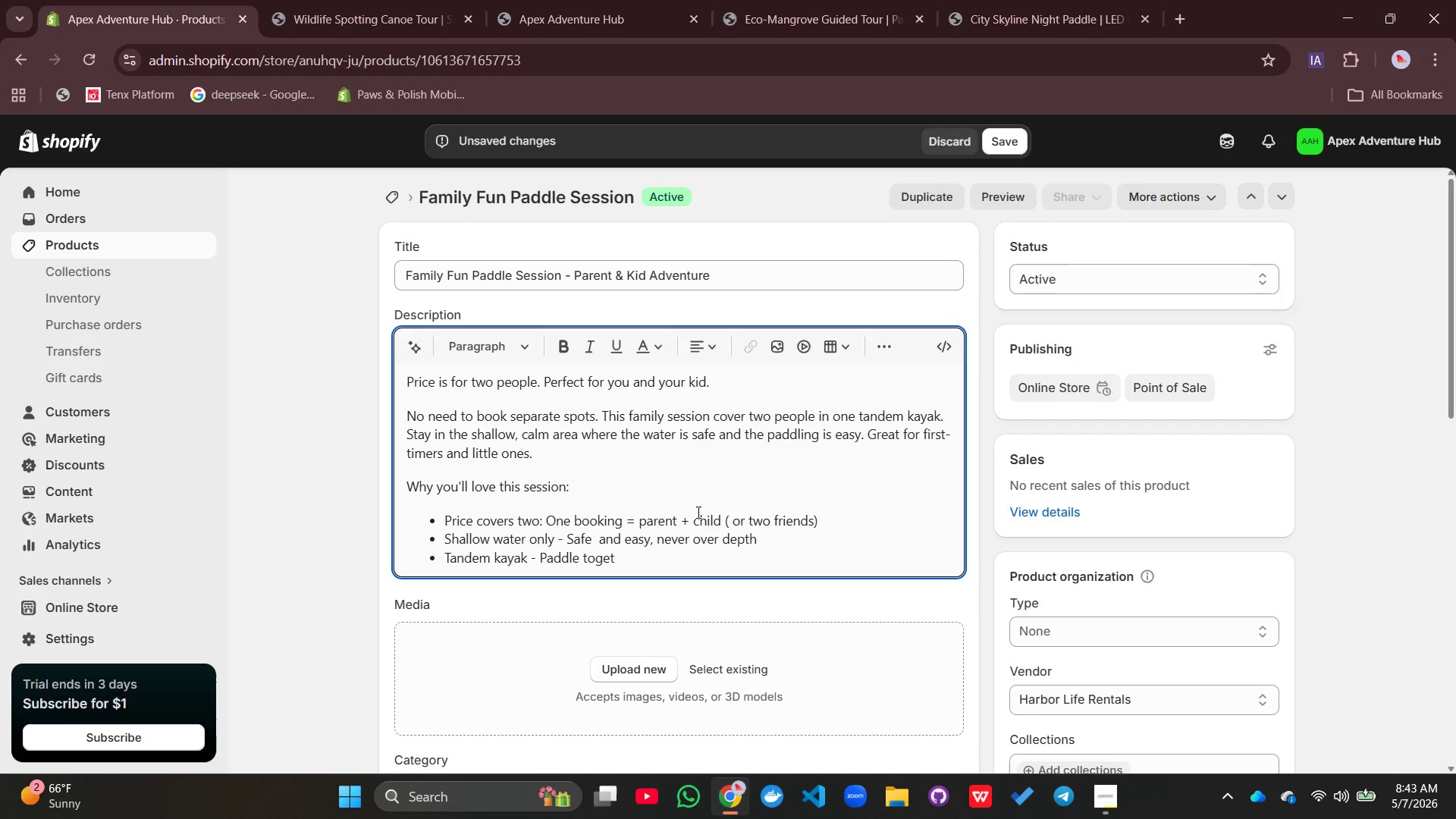 
type(her )
key(Backspace)
type(, no one gets)
 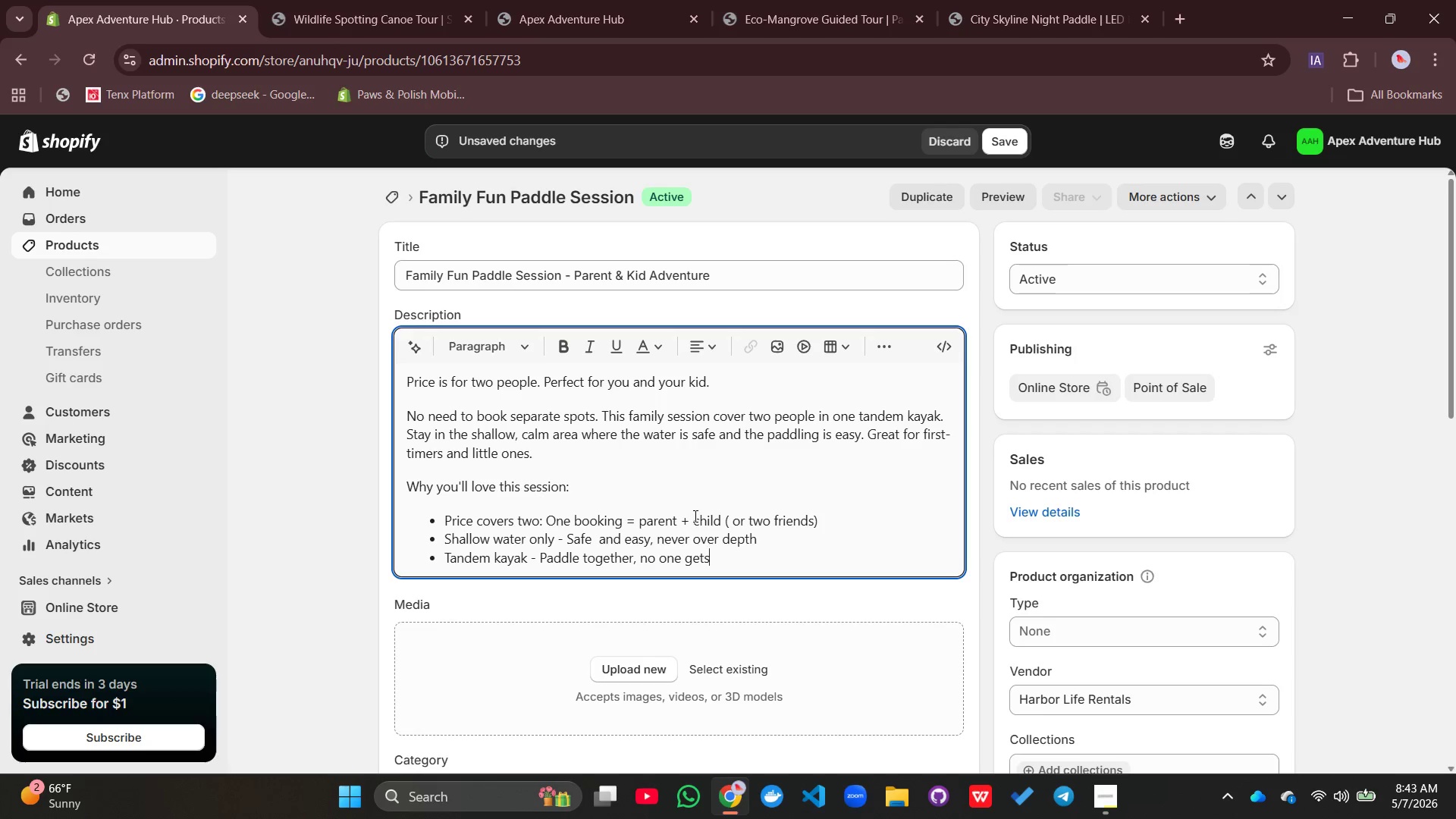 
type( left behinds)
 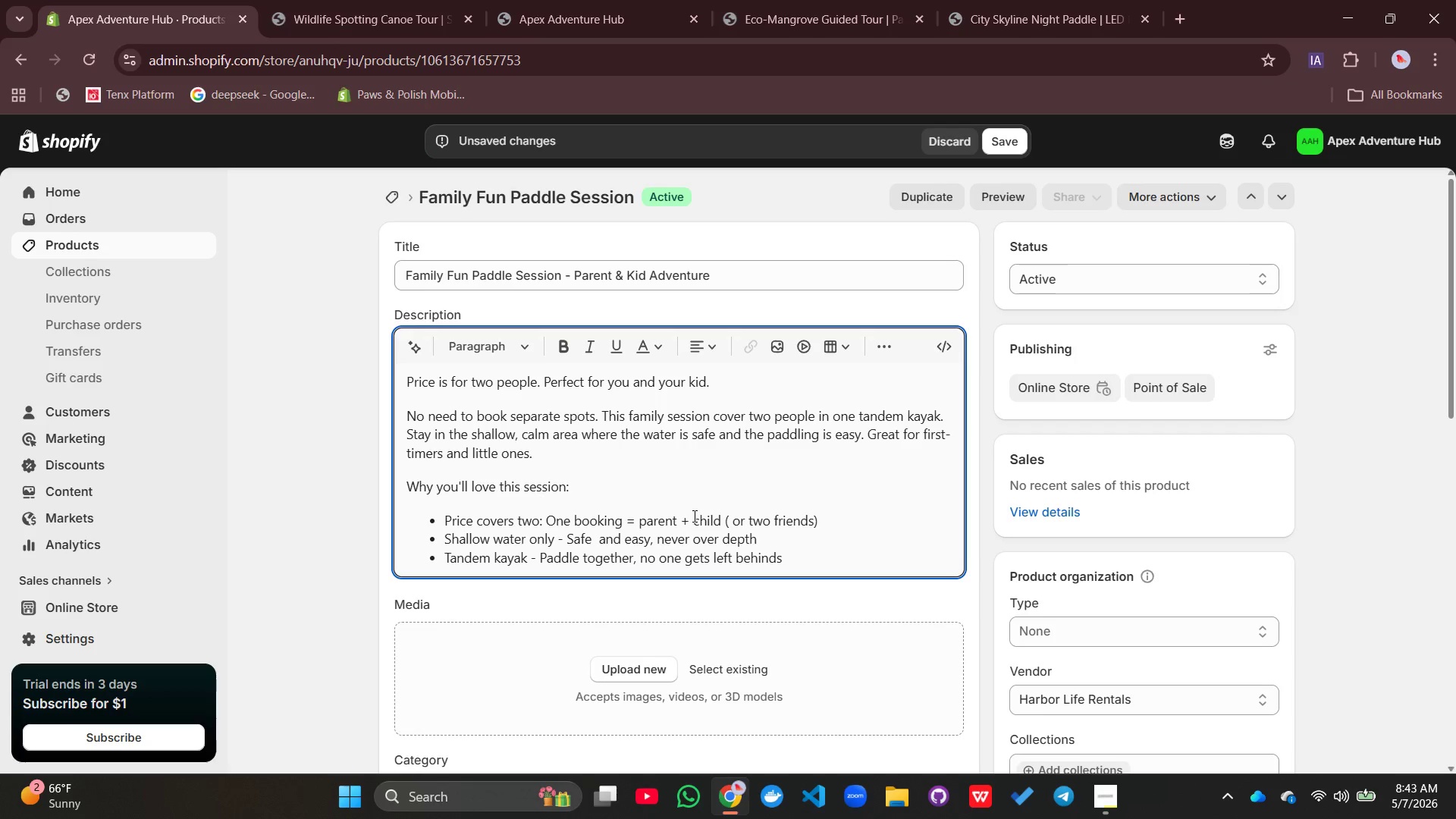 
key(Enter)
 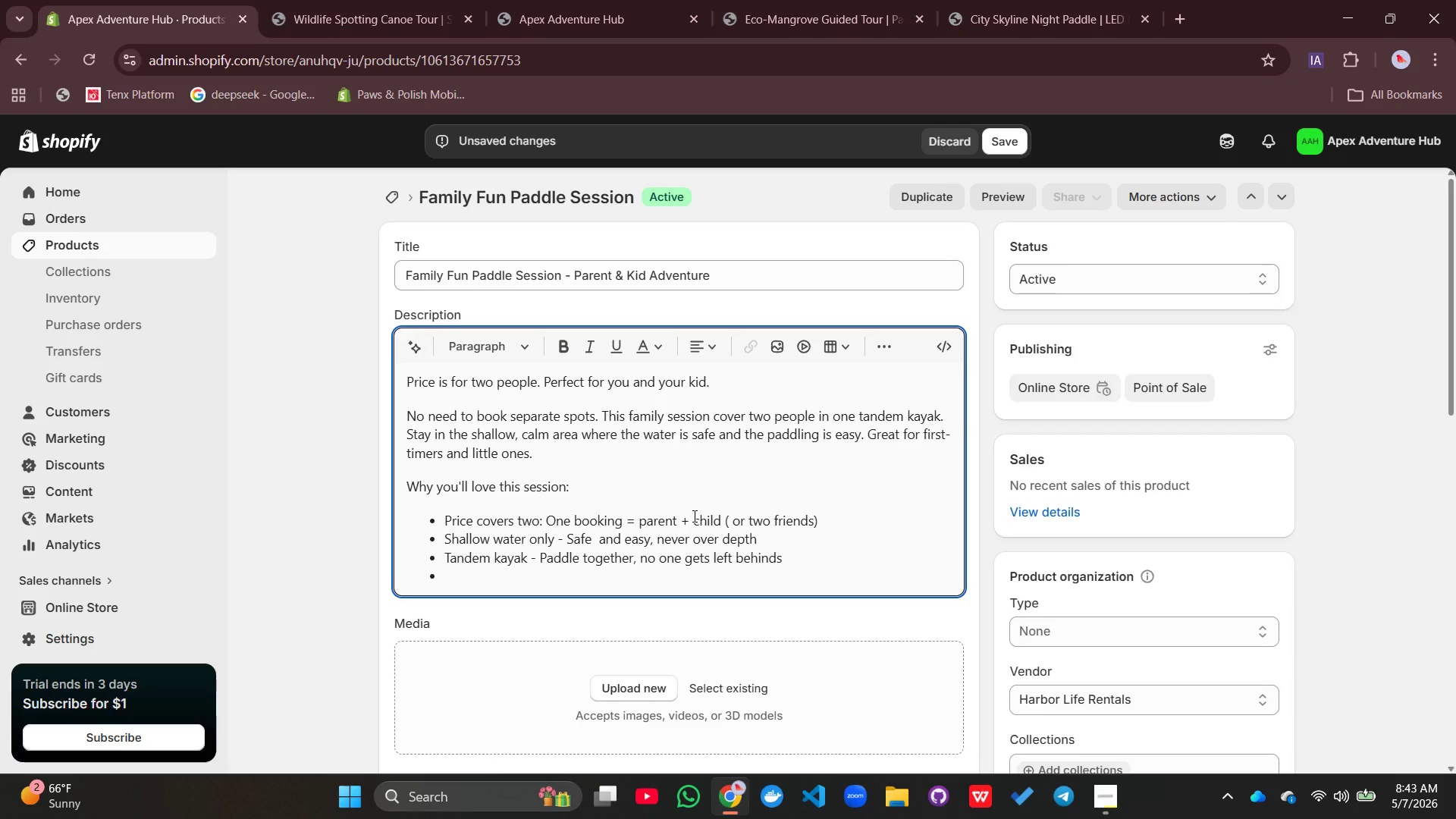 
type(Easy paddling - GEntl)
key(Backspace)
key(Backspace)
key(Backspace)
key(Backspace)
type(entle pace, no expreince)
key(Backspace)
key(Backspace)
key(Backspace)
key(Backspace)
key(Backspace)
type(ience needed)
 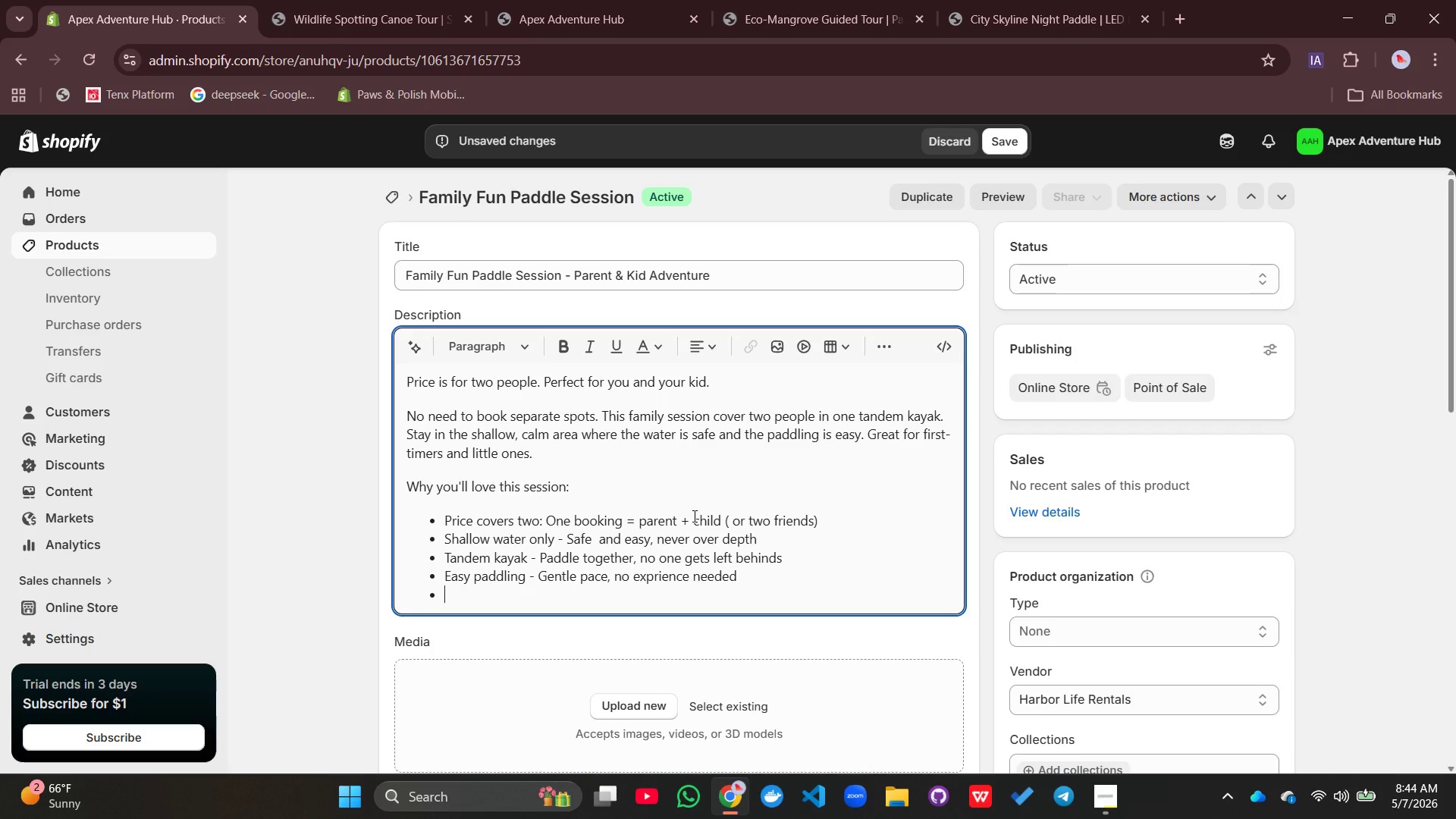 
 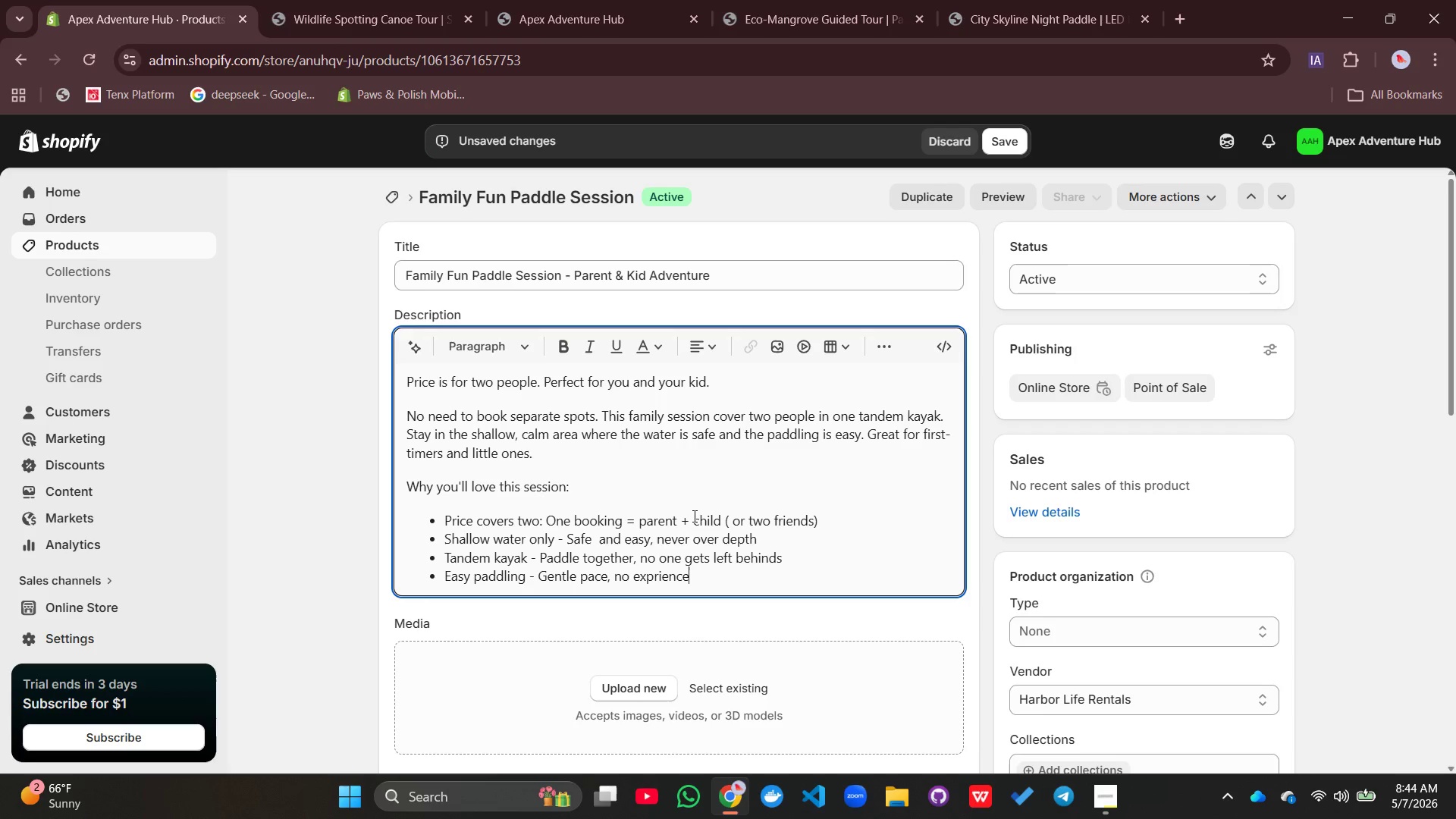 
key(Enter)
 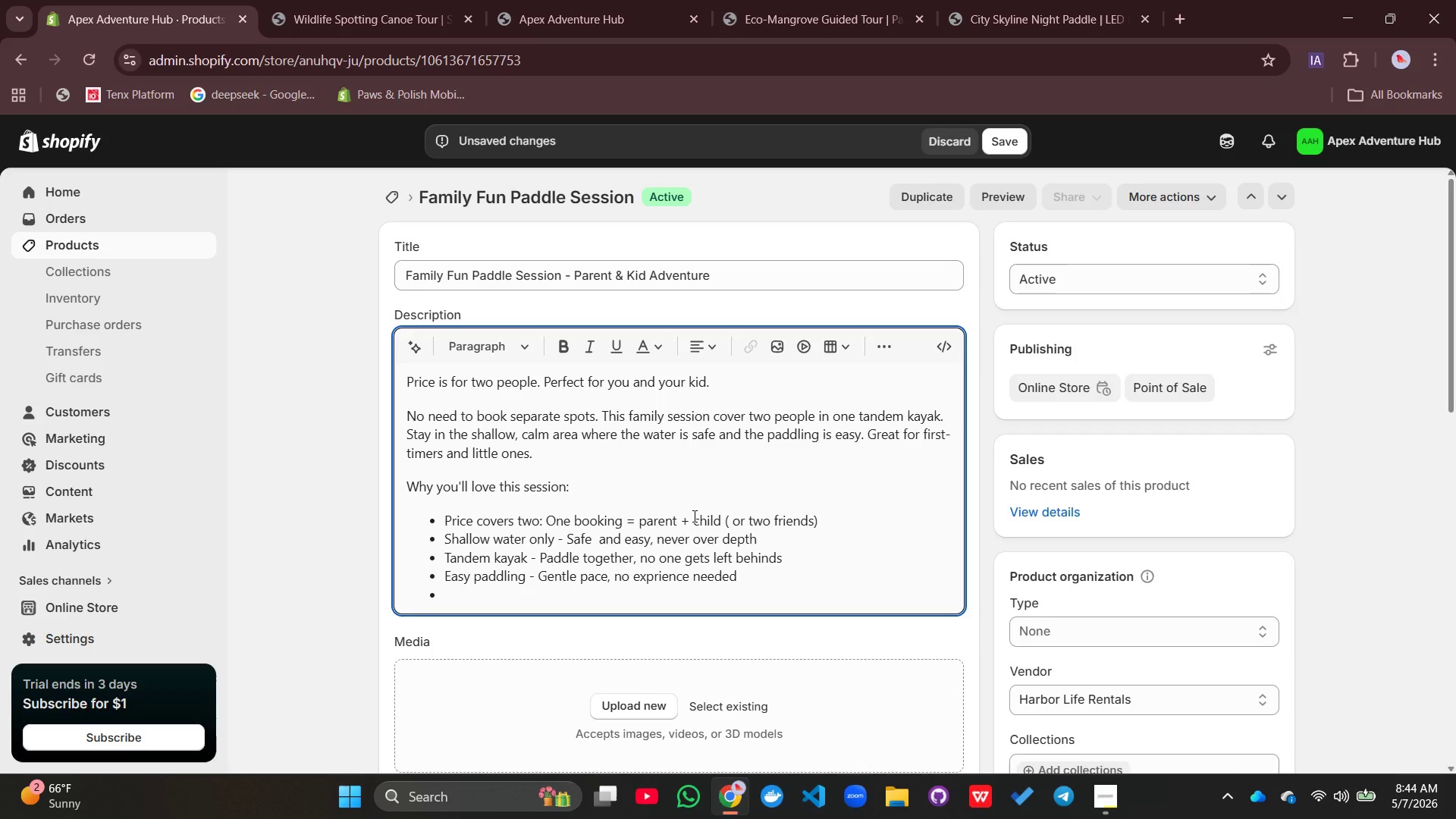 
type(Great for ages %)
key(Backspace)
type(%)
key(Backspace)
type(5+ - KI)
key(Backspace)
type(ids love be)
 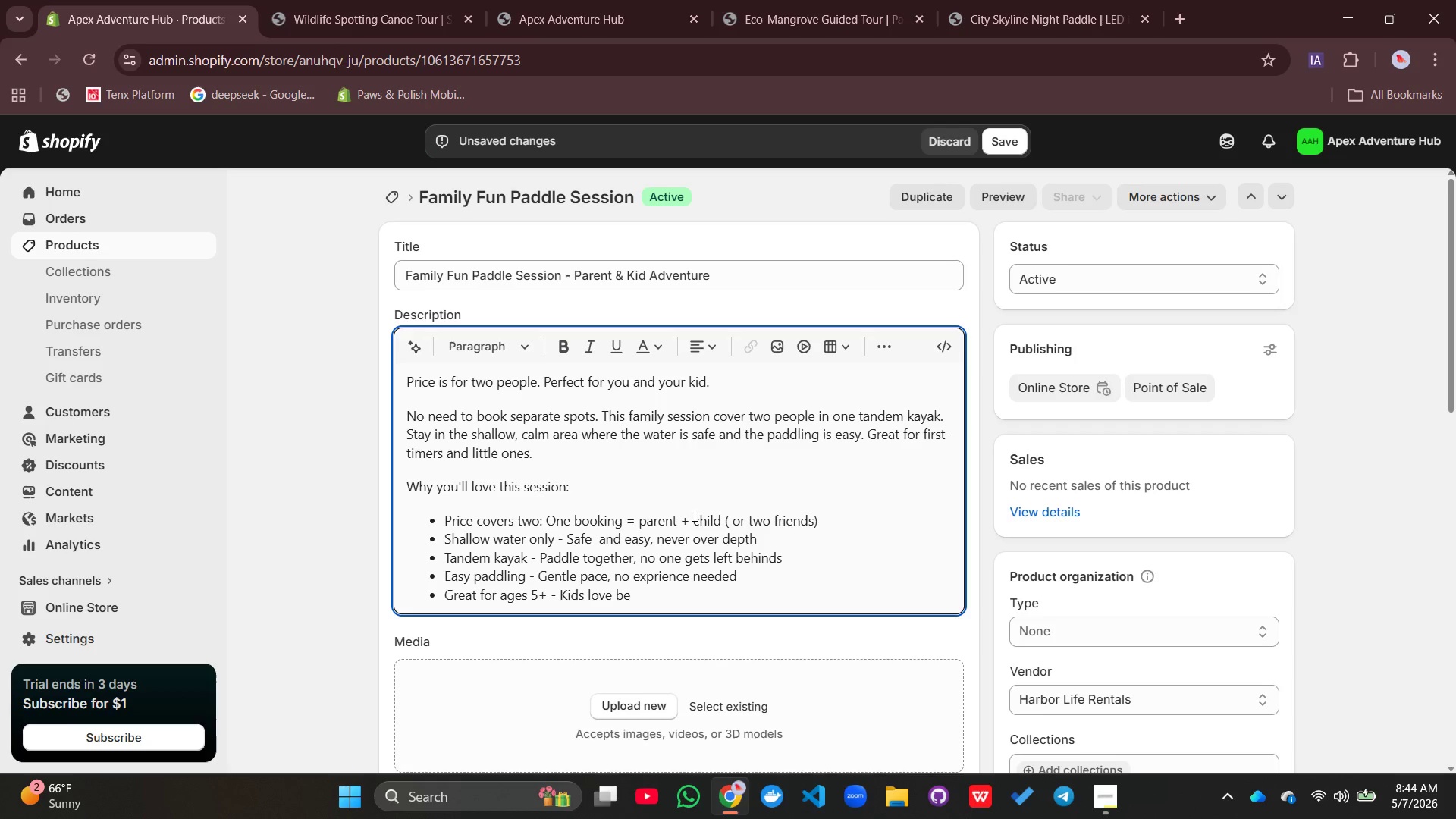 
left_click([693, 515])
 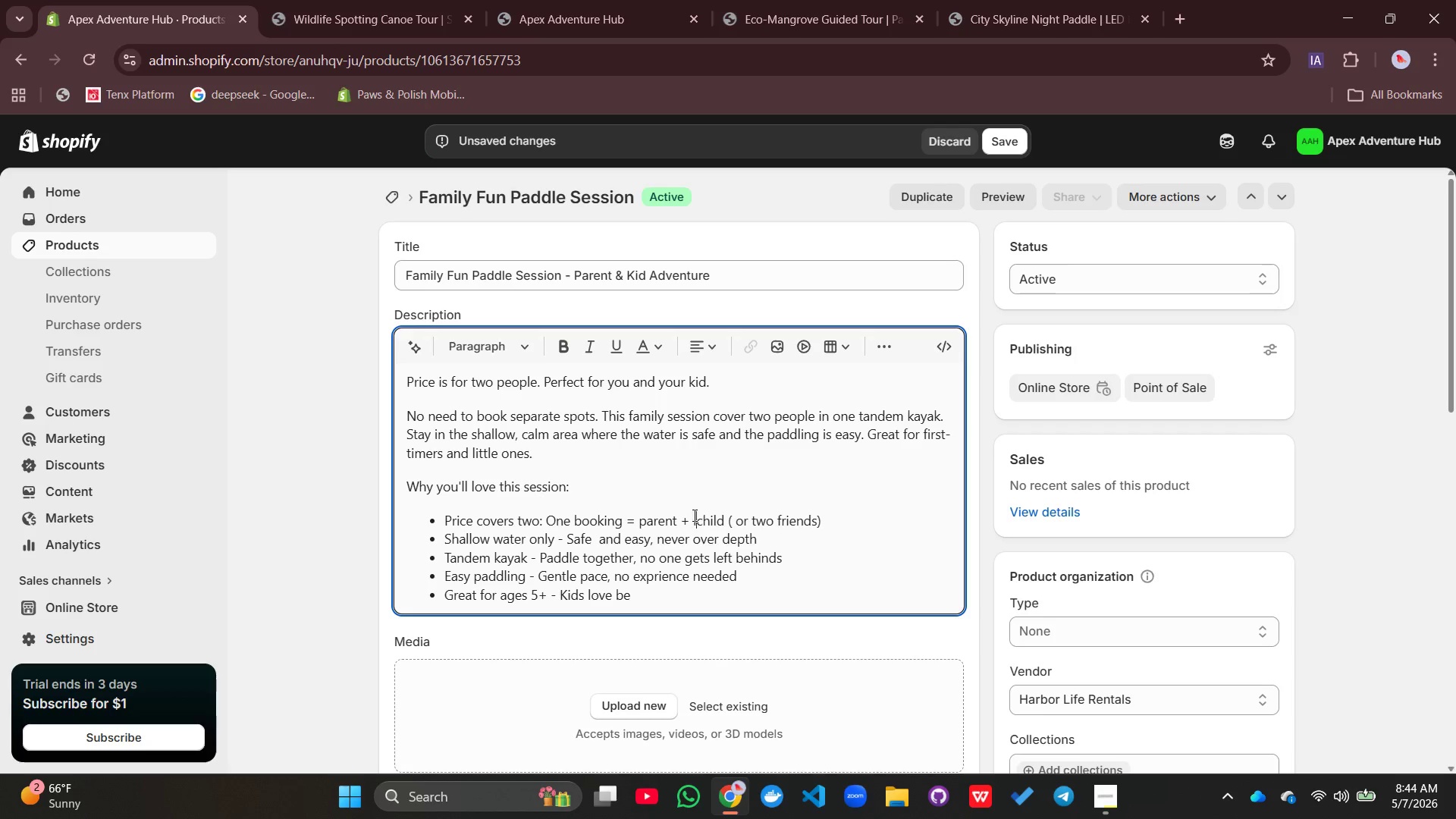 
type(in)
key(Backspace)
key(Backspace)
 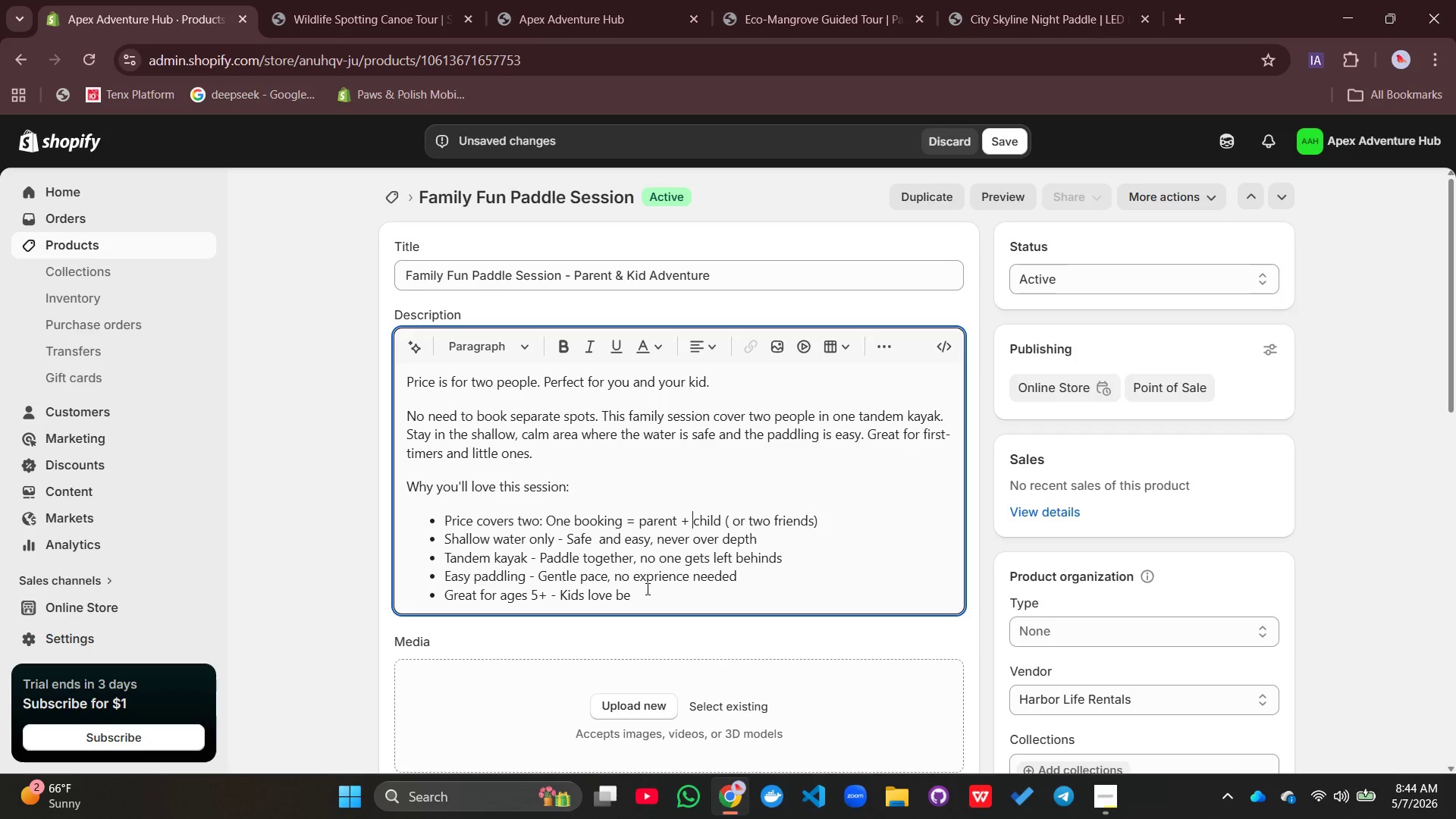 
left_click([646, 588])
 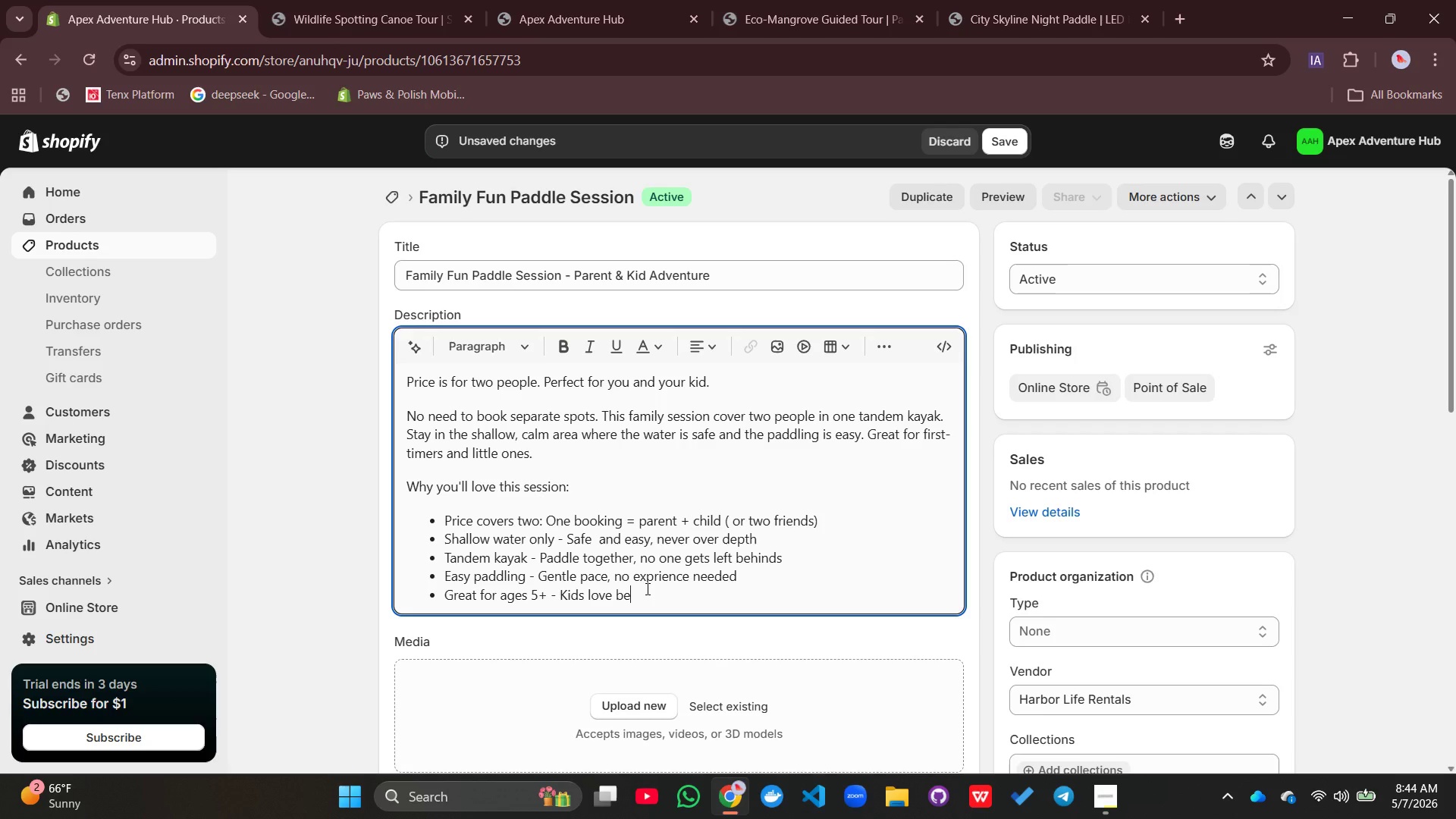 
type(ing in control ot)
key(Backspace)
type(f their own paddle)
 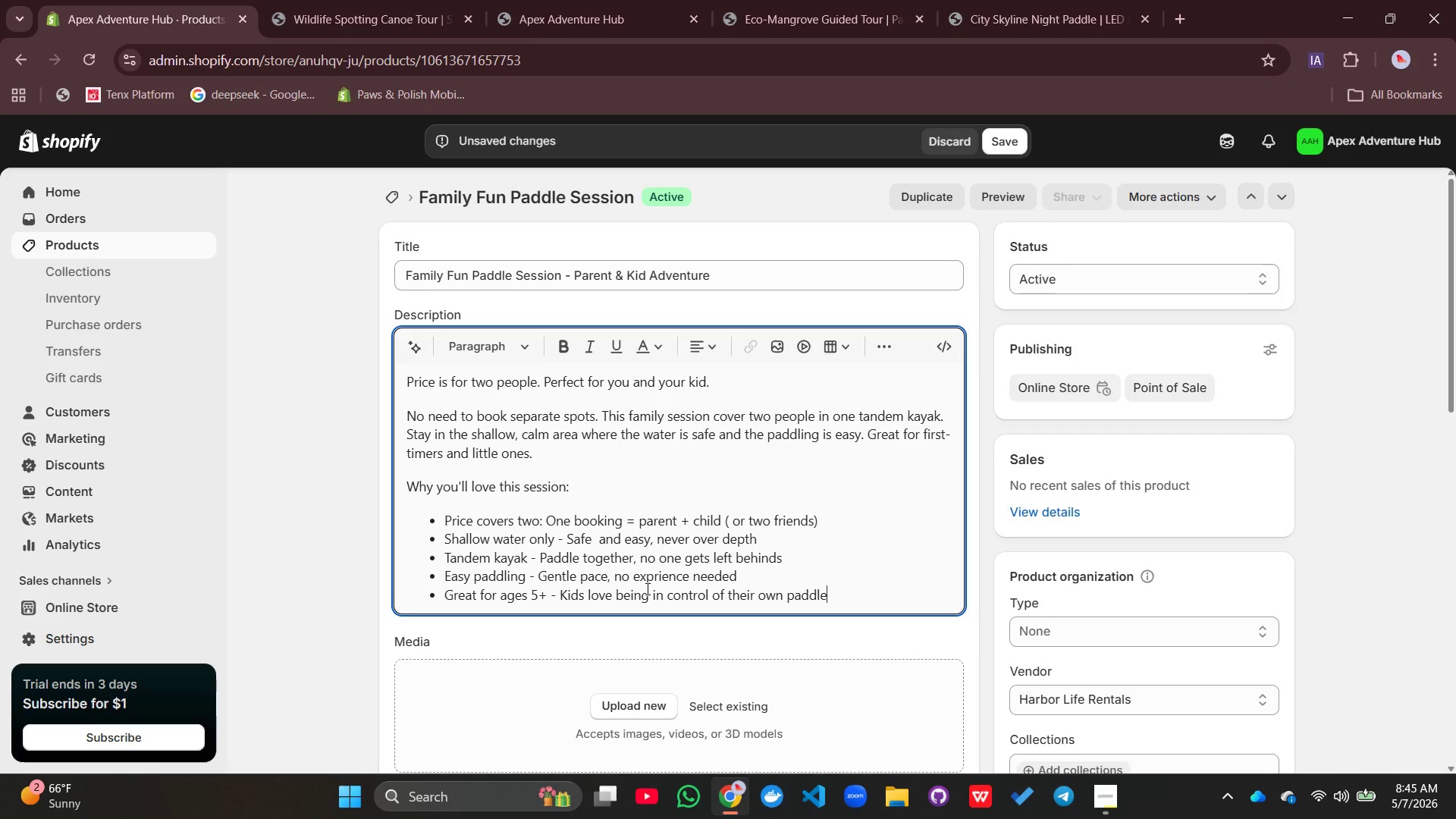 
key(Enter)
 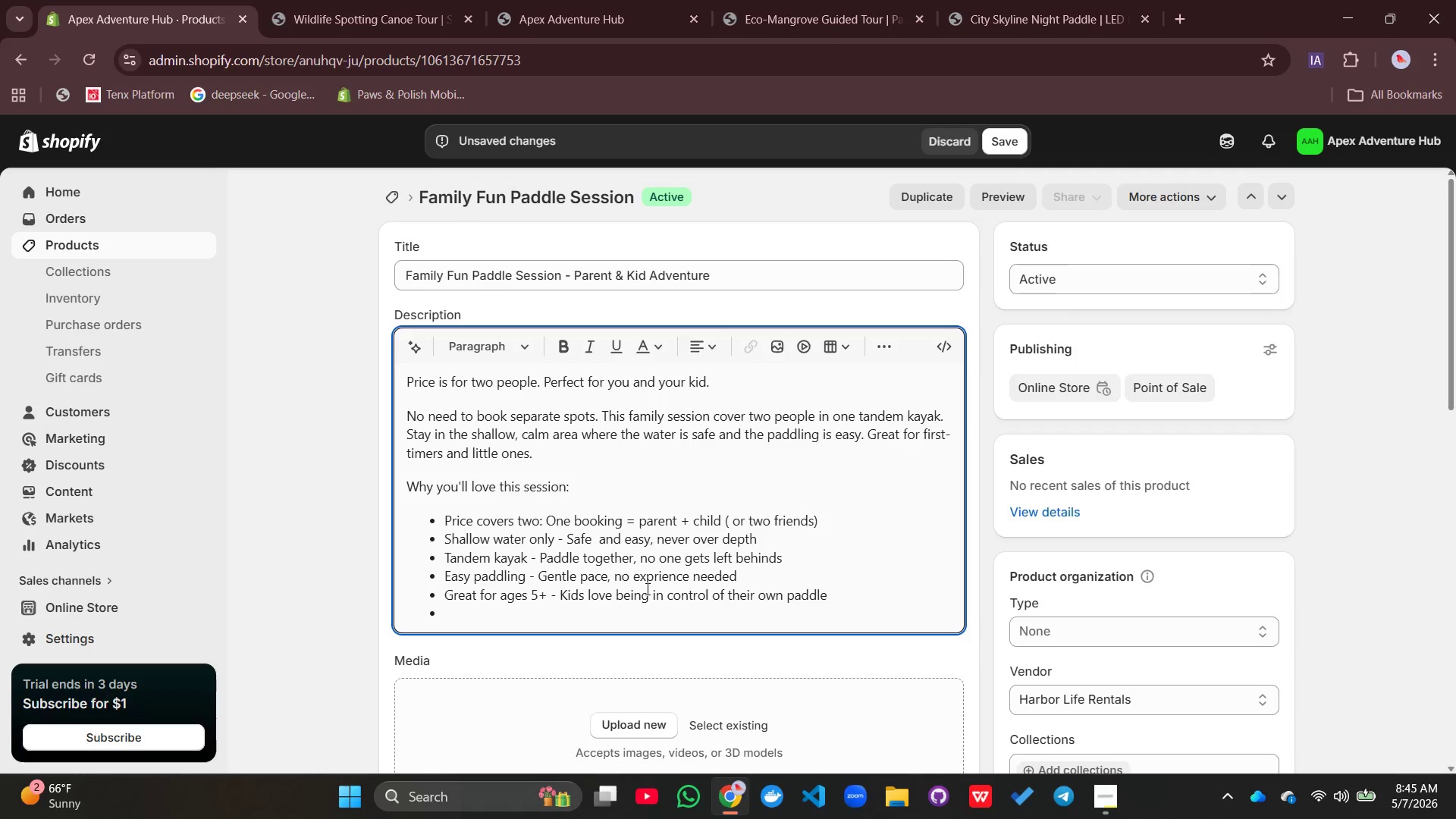 
type(What's icluded: Tandem kayak, 2 paddles, 2 life vests, shallow water xone)
key(Backspace)
key(Backspace)
key(Backspace)
key(Backspace)
type(zone, safety guide)
 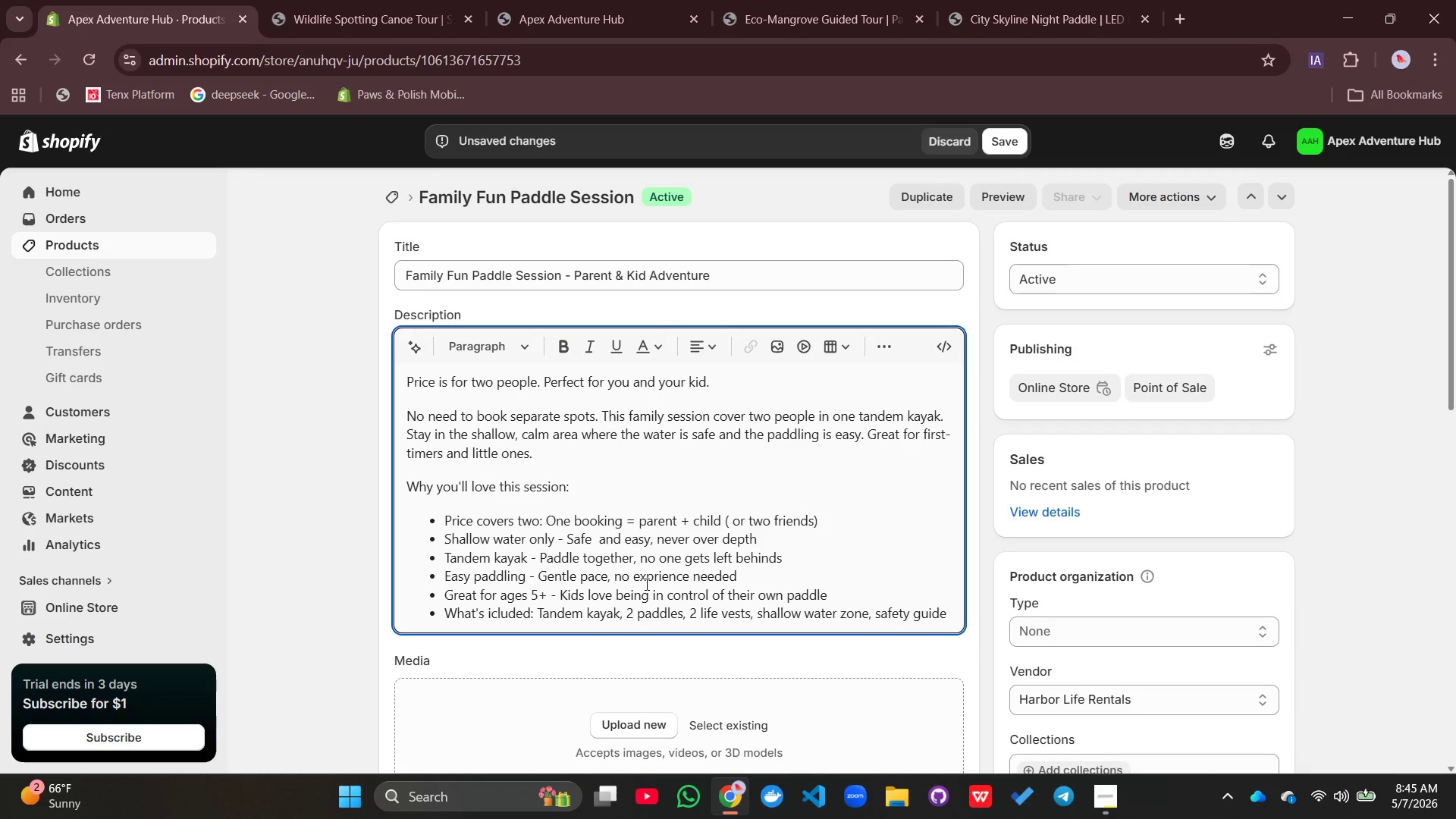 
left_click([886, 339])
 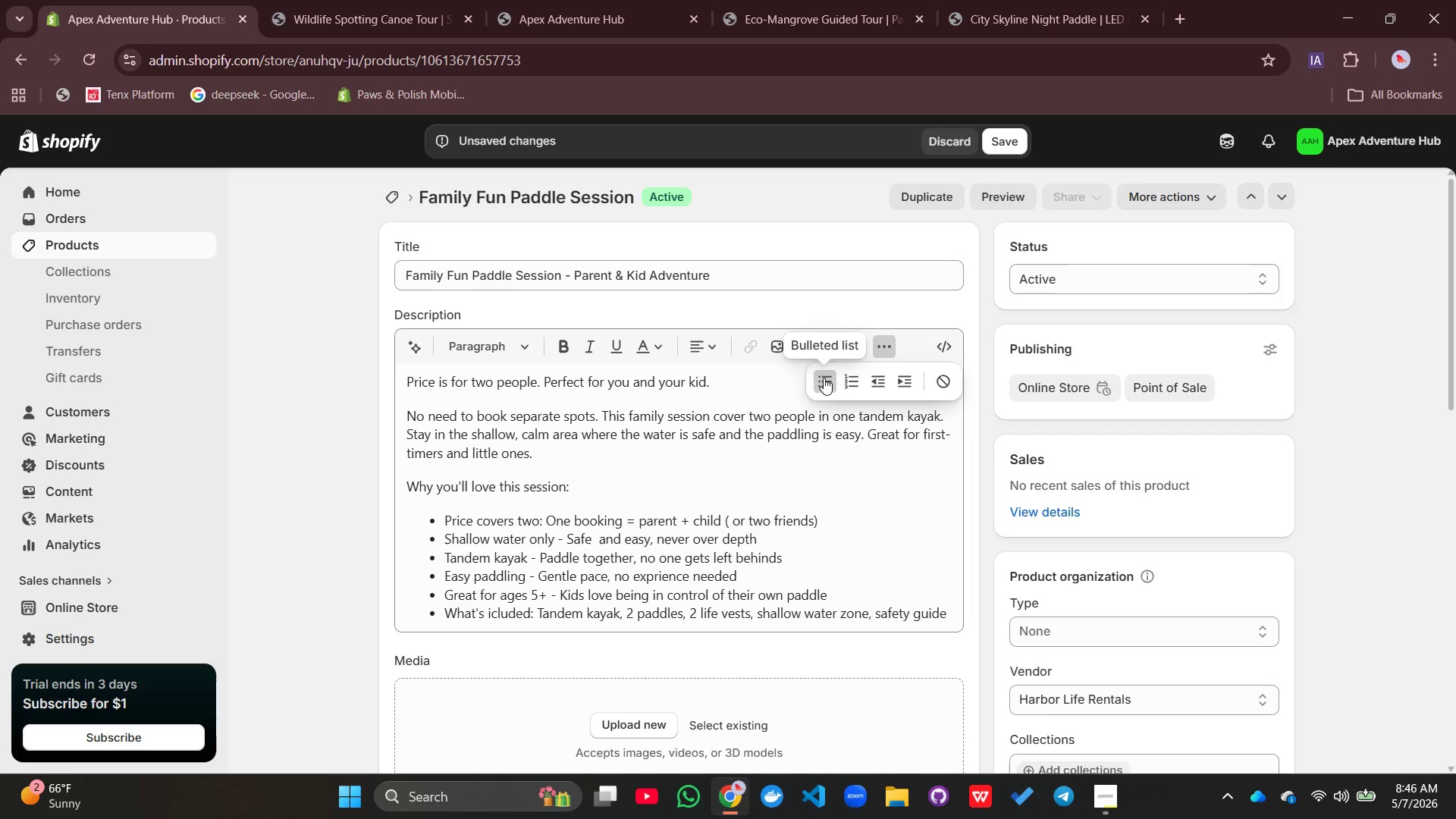 
left_click([824, 378])
 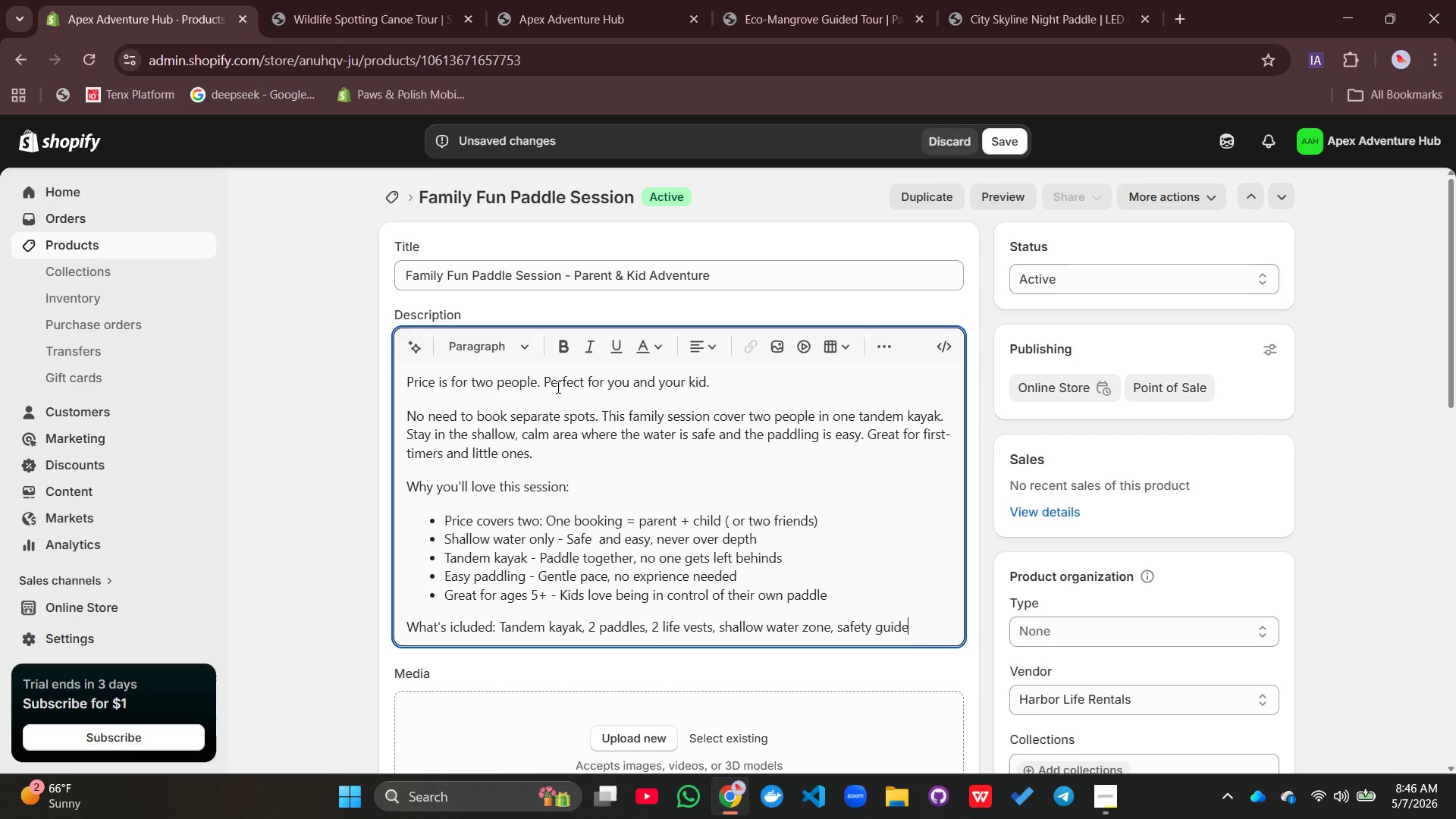 
double_click([557, 387])
 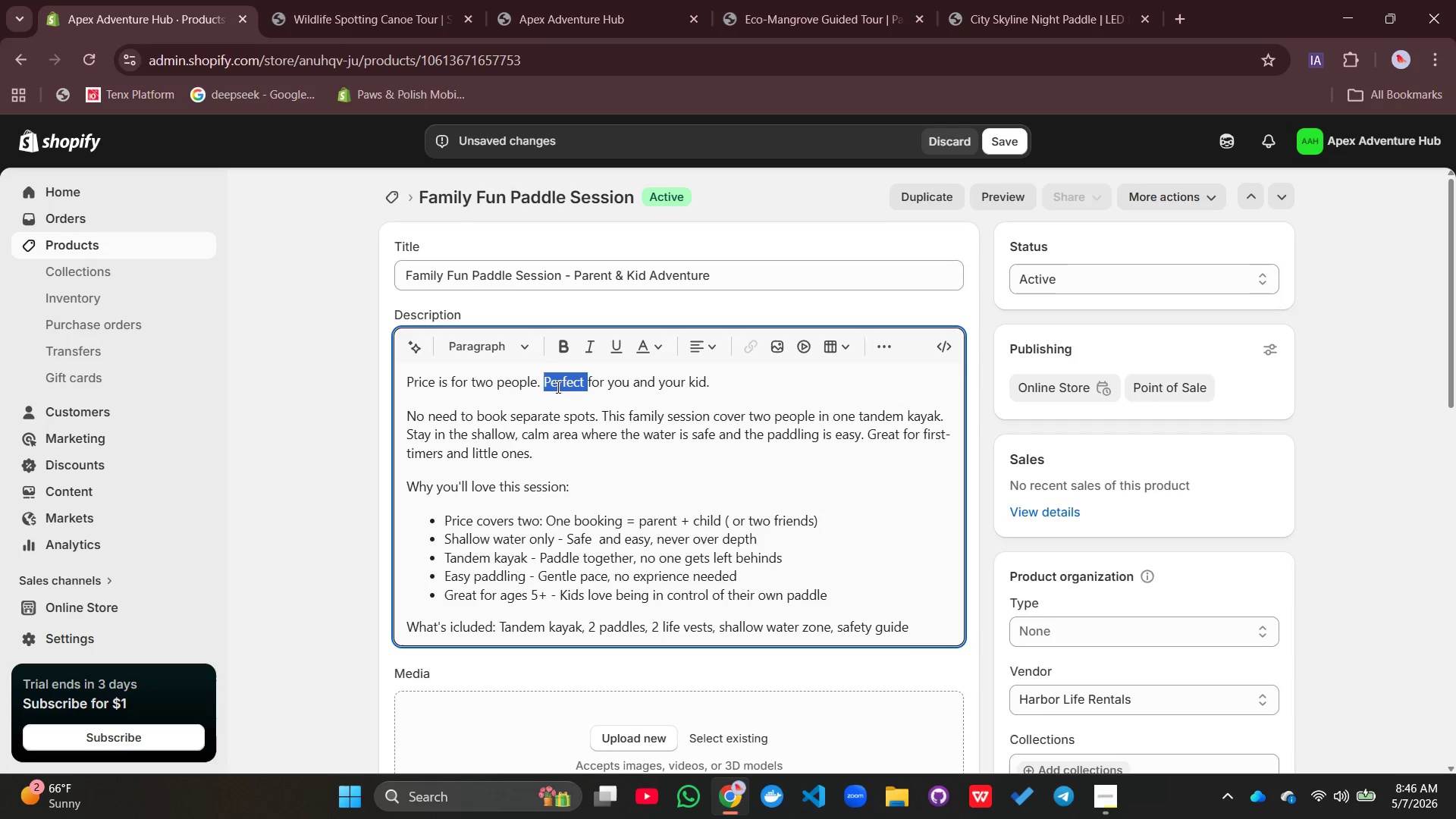 
triple_click([557, 387])
 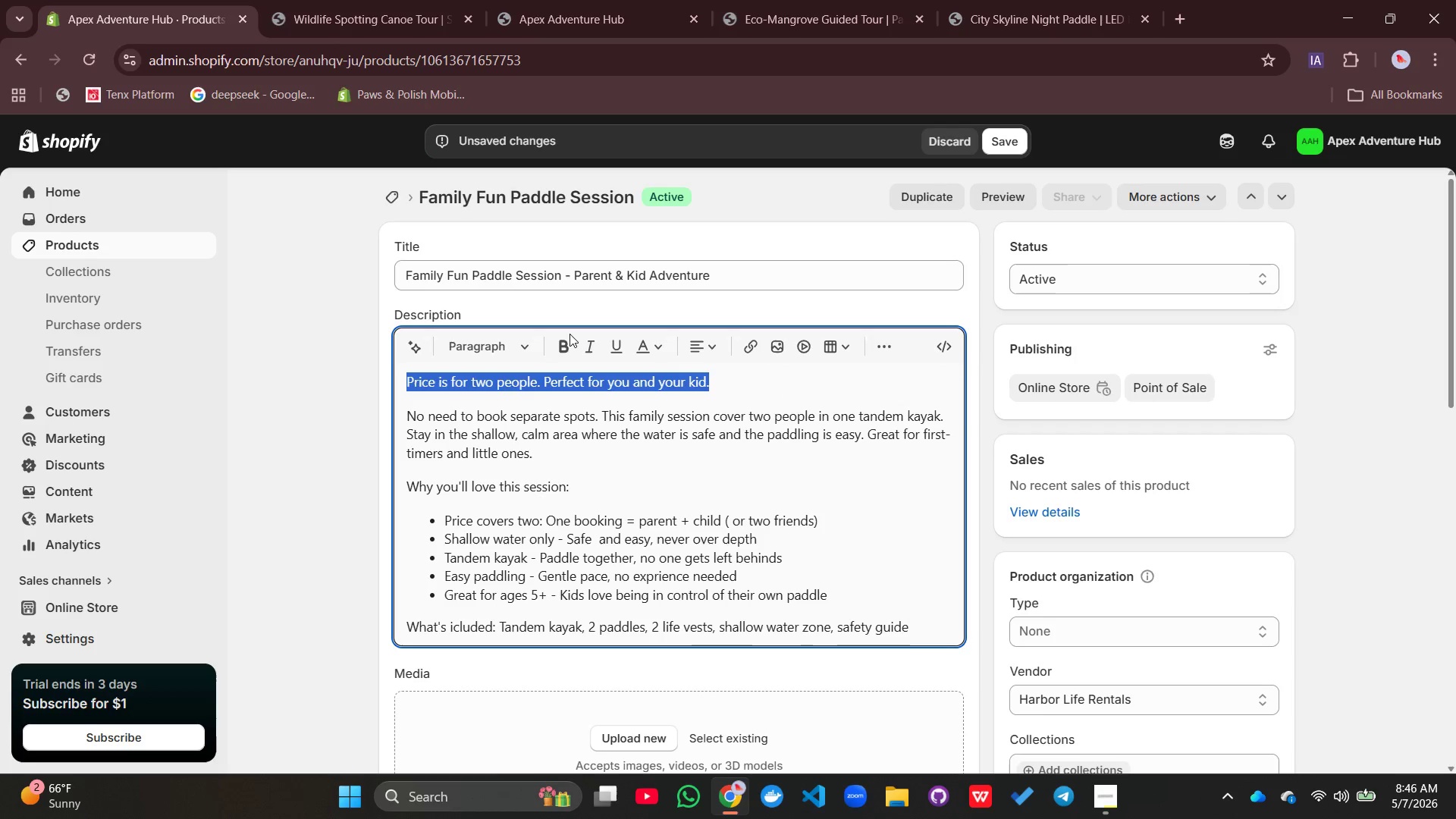 
left_click([570, 334])
 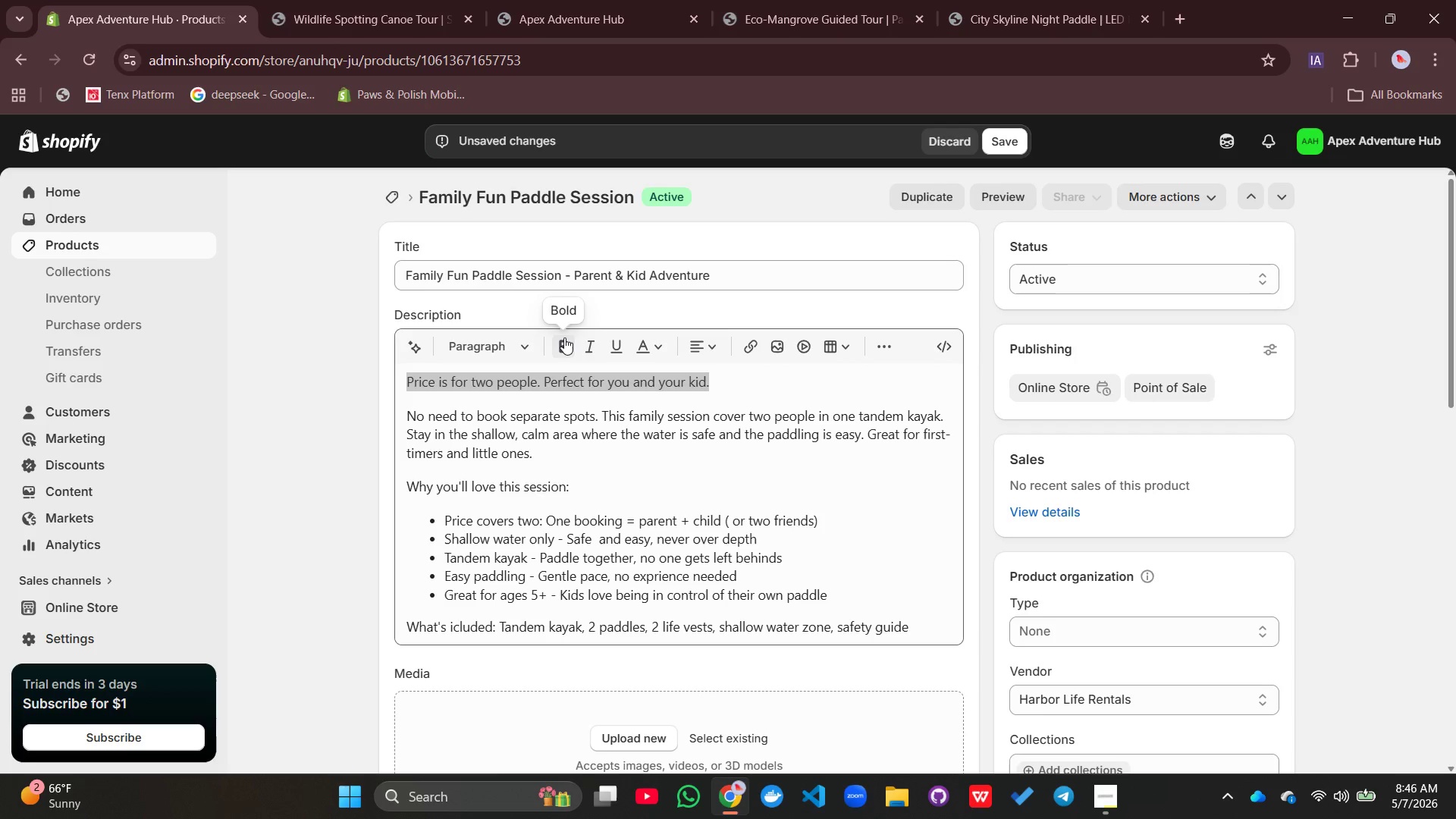 
left_click([564, 337])
 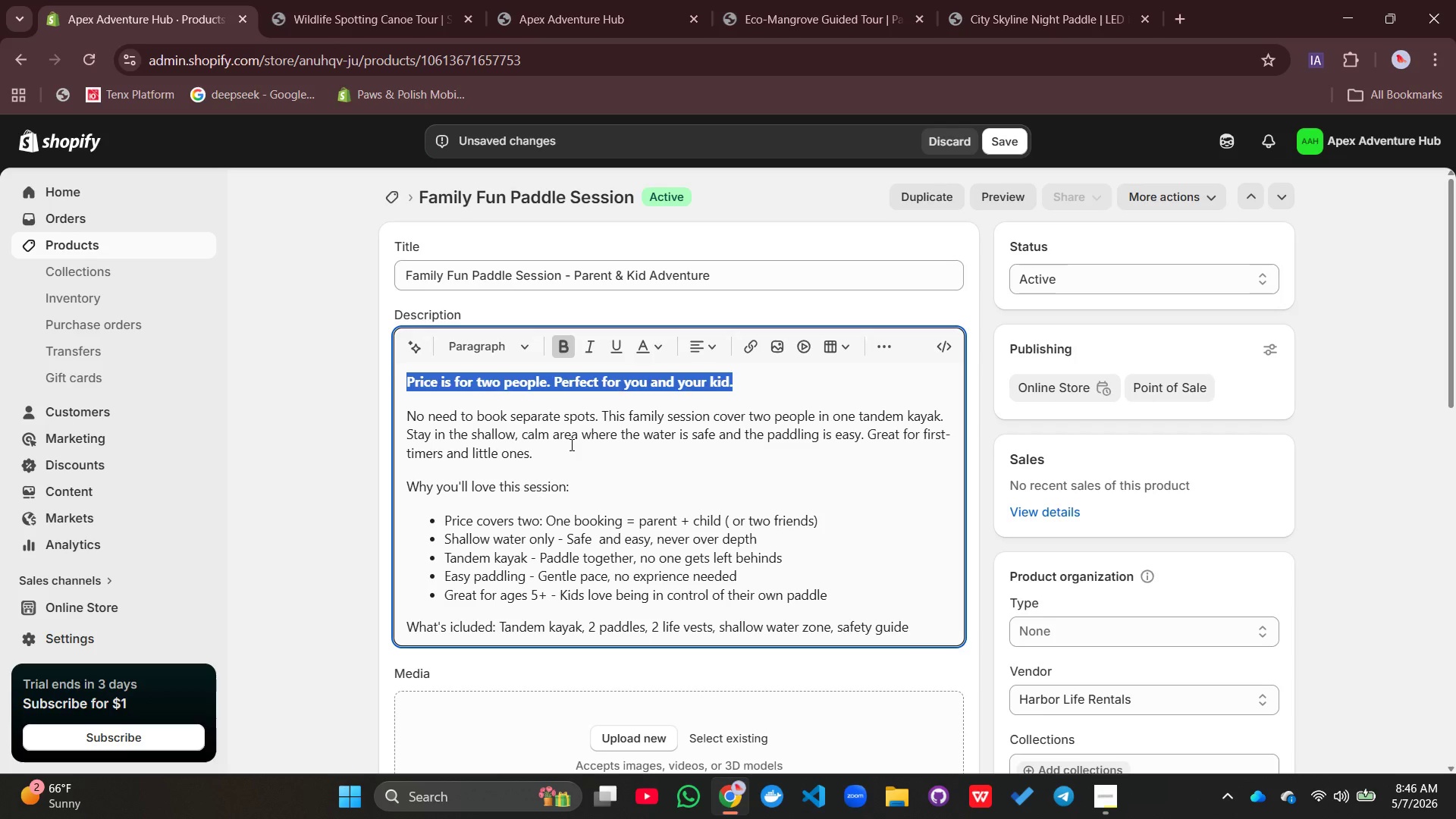 
left_click([570, 444])
 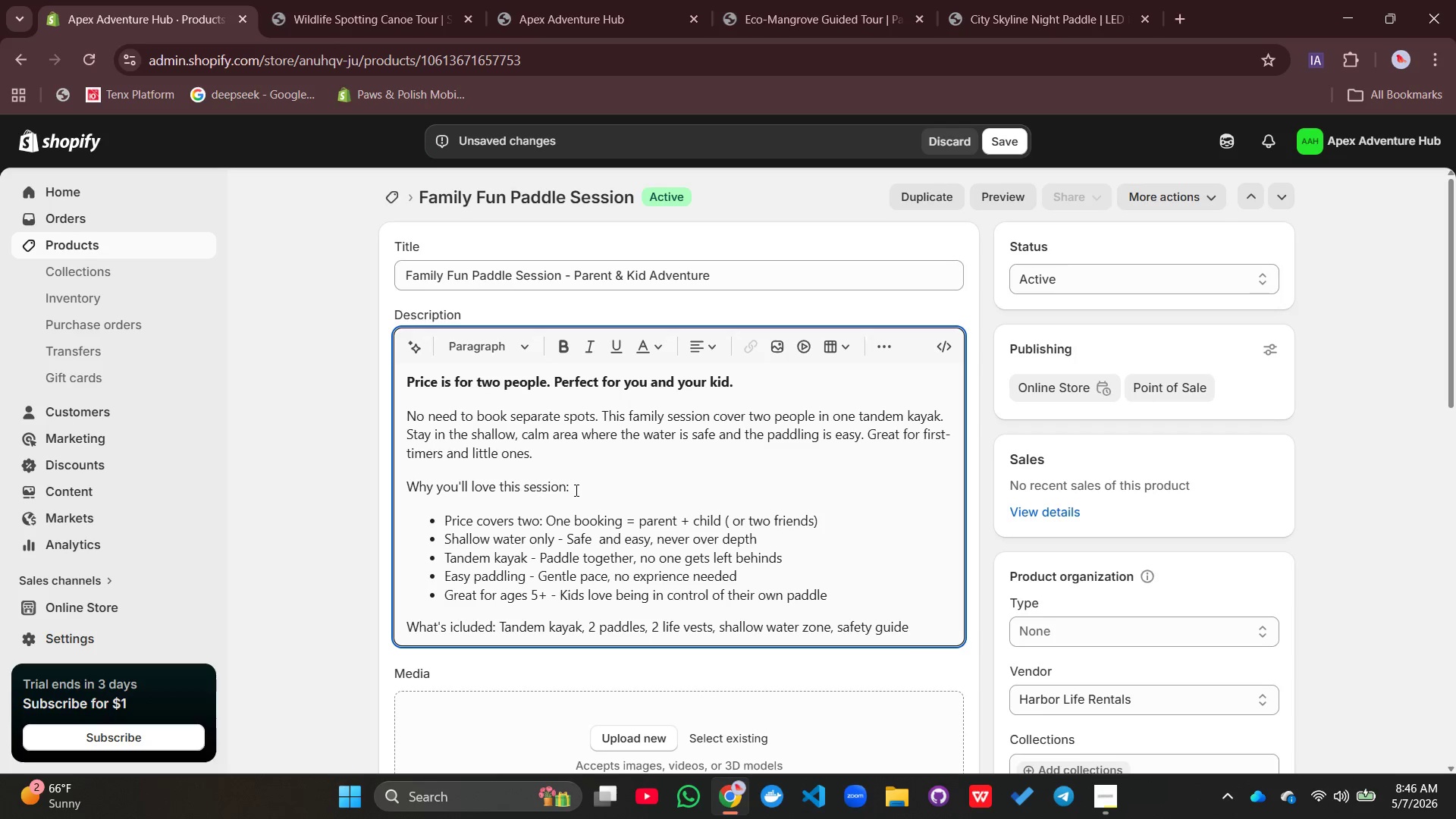 
left_click_drag(start_coordinate=[575, 490], to_coordinate=[369, 491])
 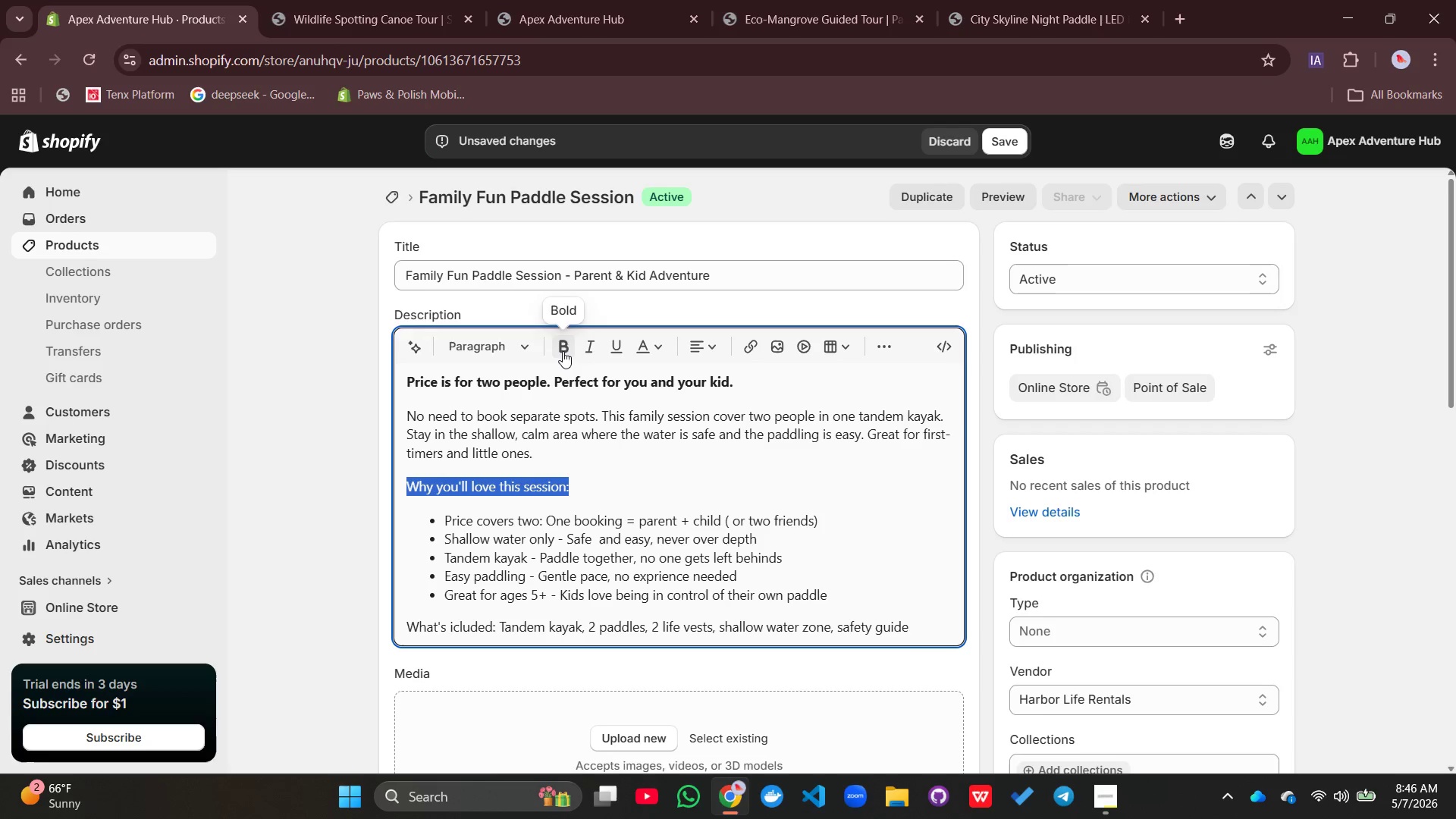 
left_click([563, 350])
 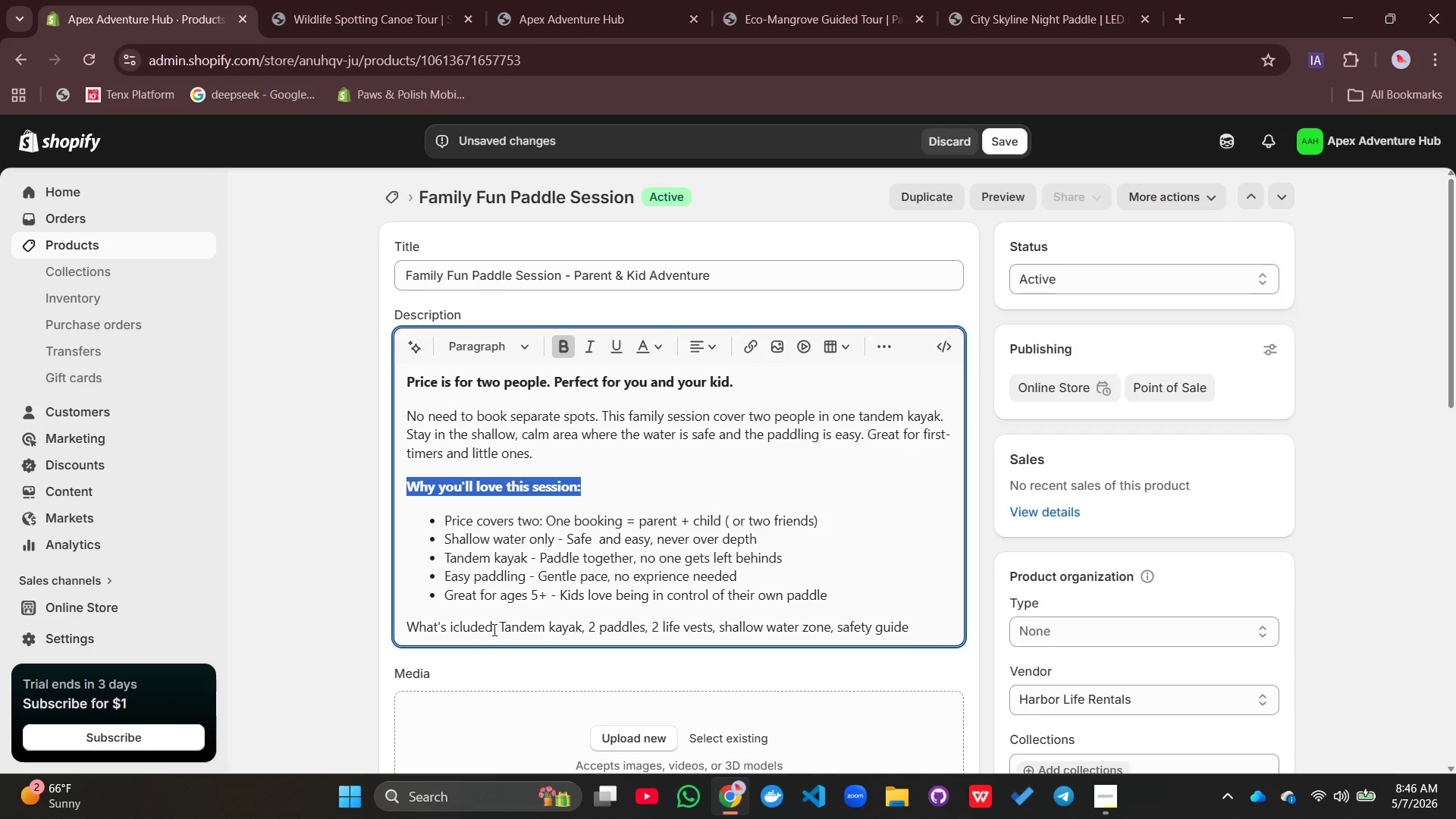 
left_click_drag(start_coordinate=[493, 629], to_coordinate=[401, 627])
 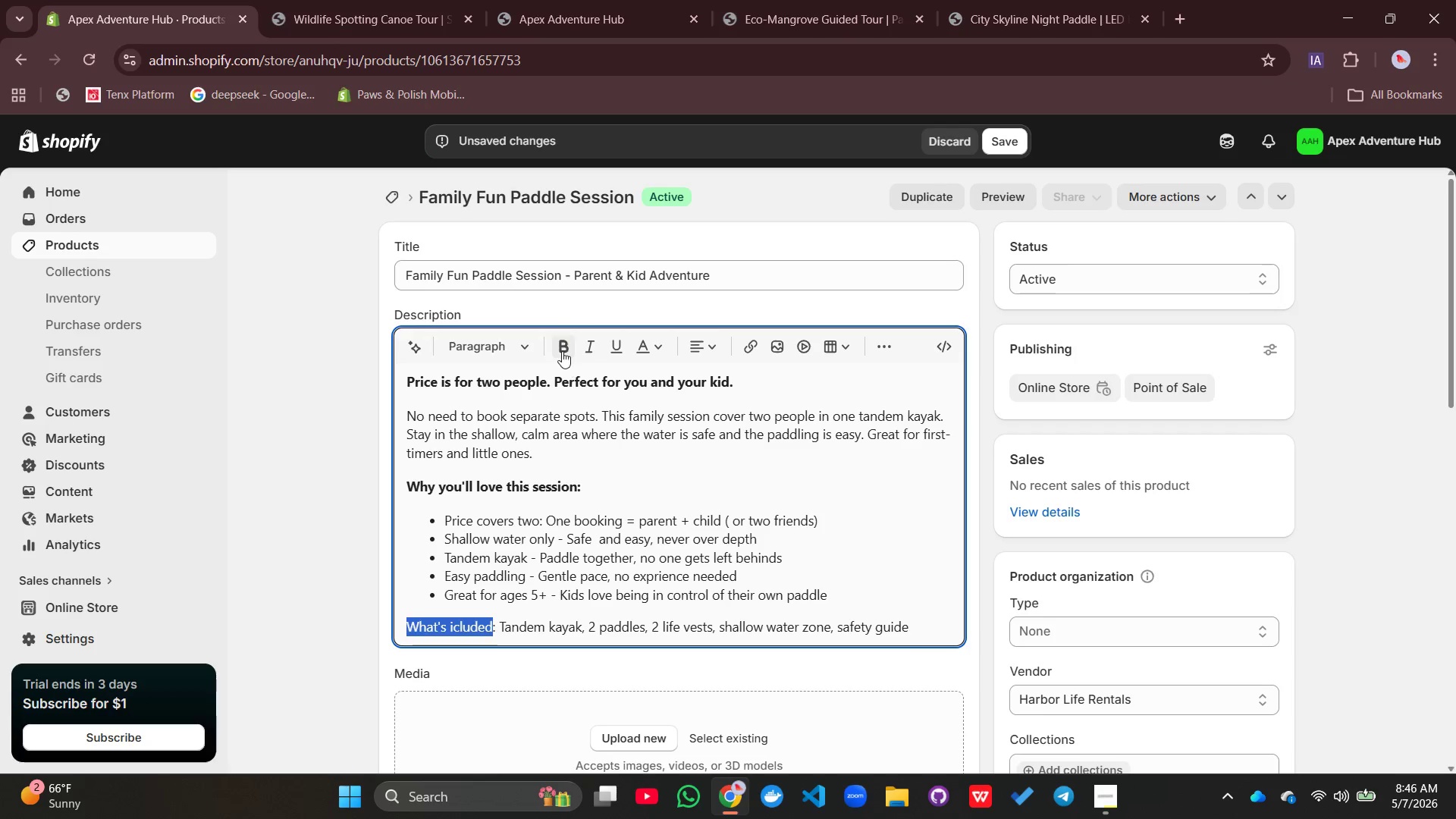 
left_click([561, 347])
 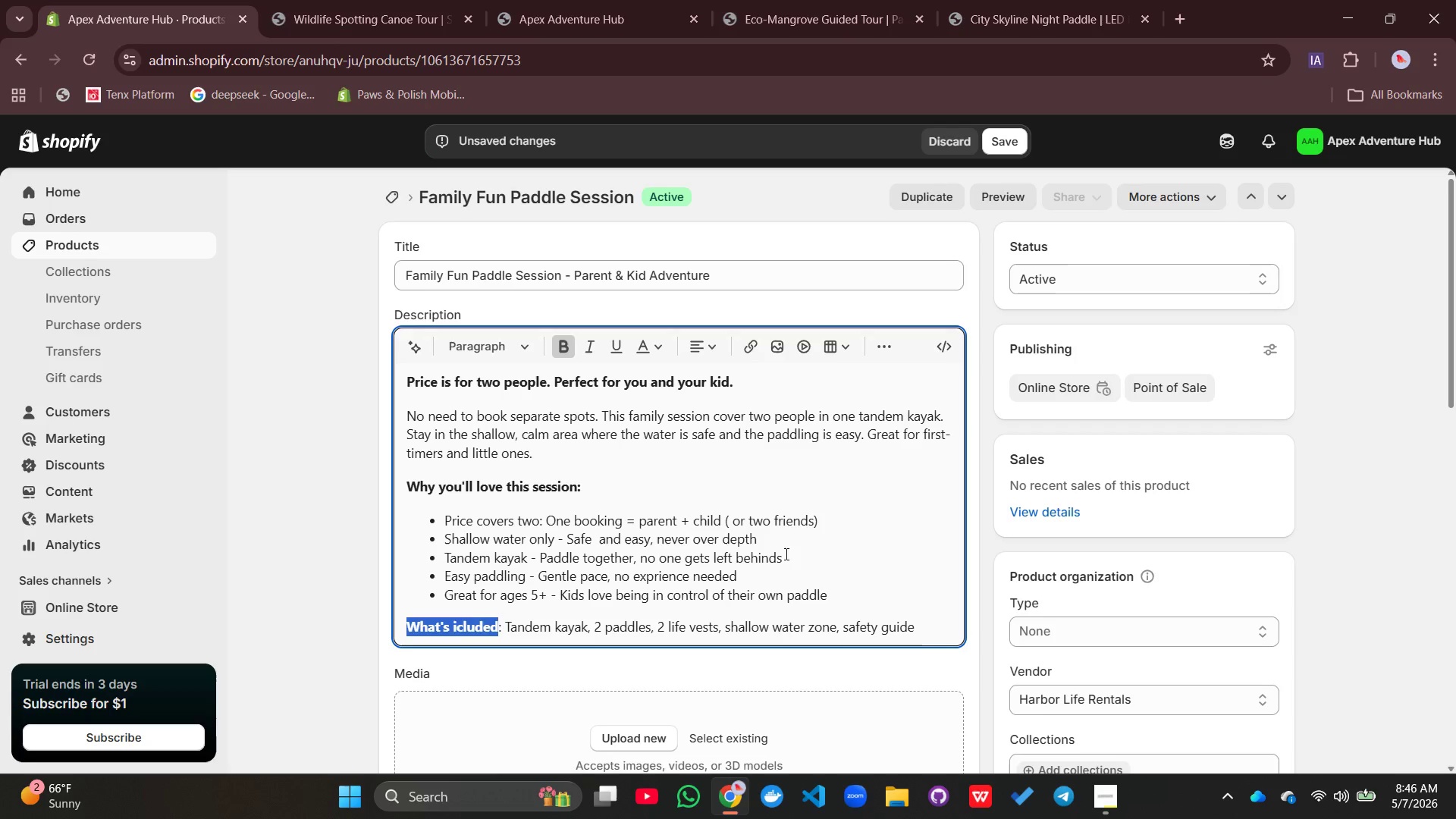 
left_click([785, 554])
 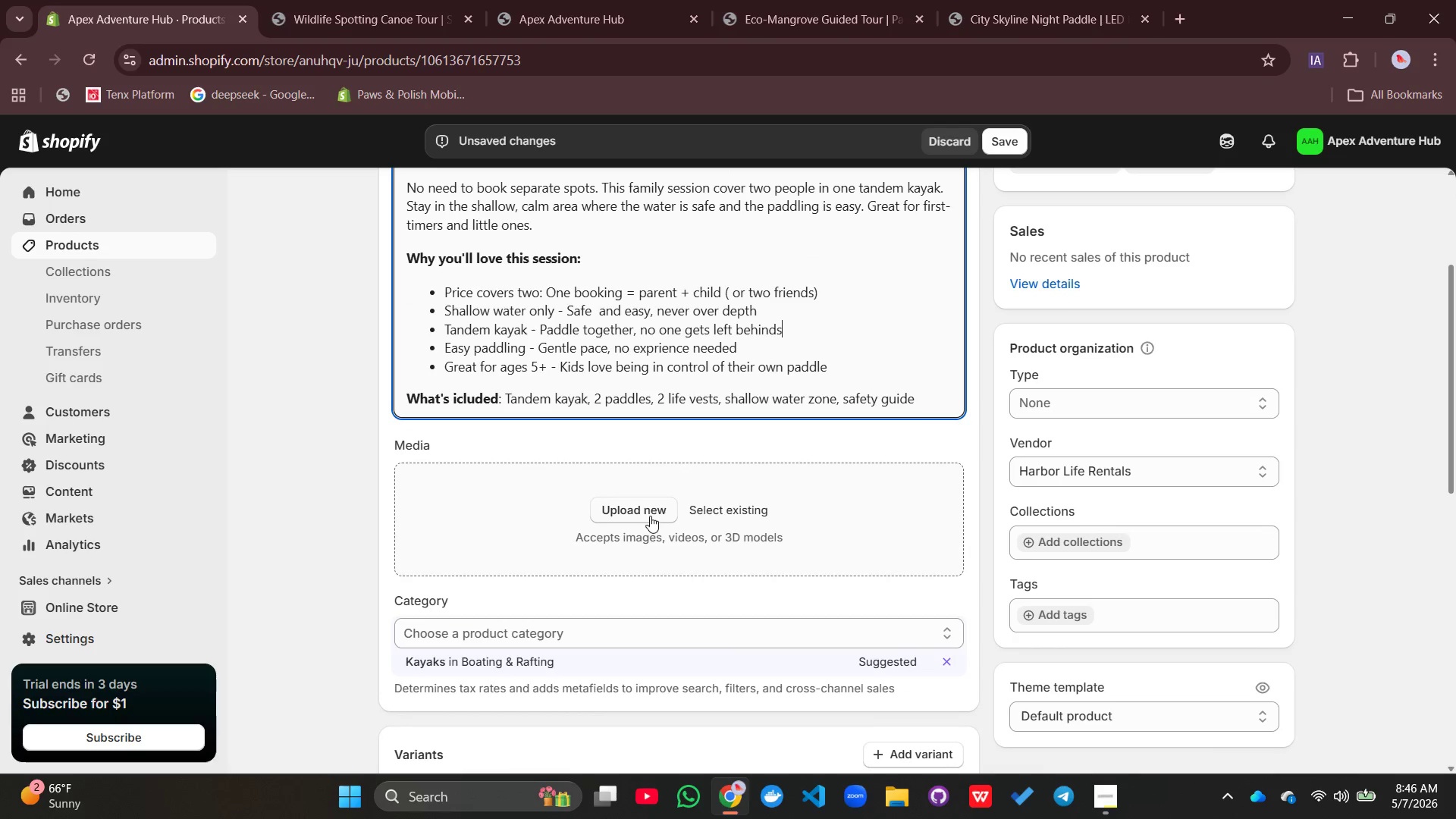 
left_click([650, 516])
 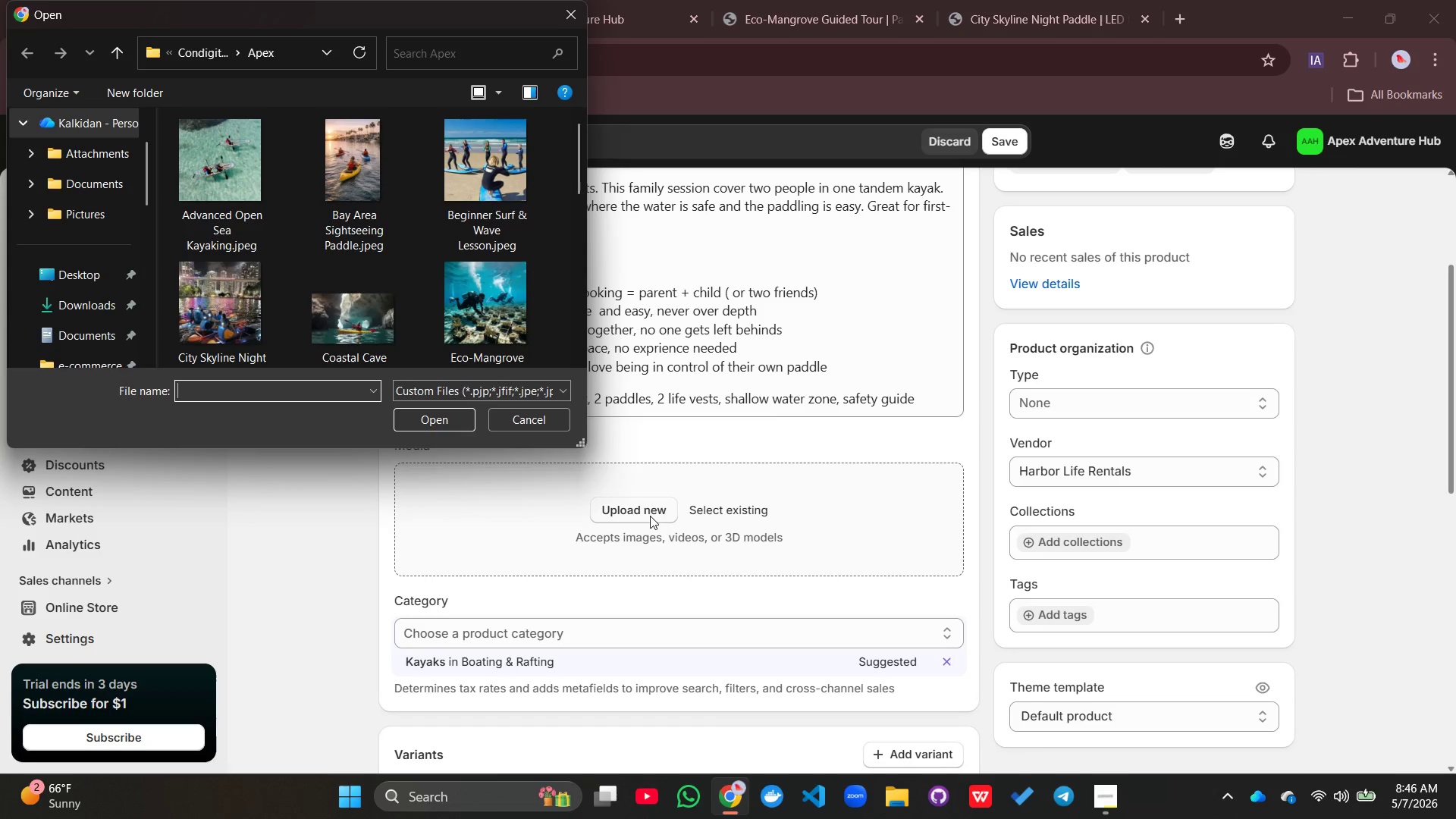 
wait(5.72)
 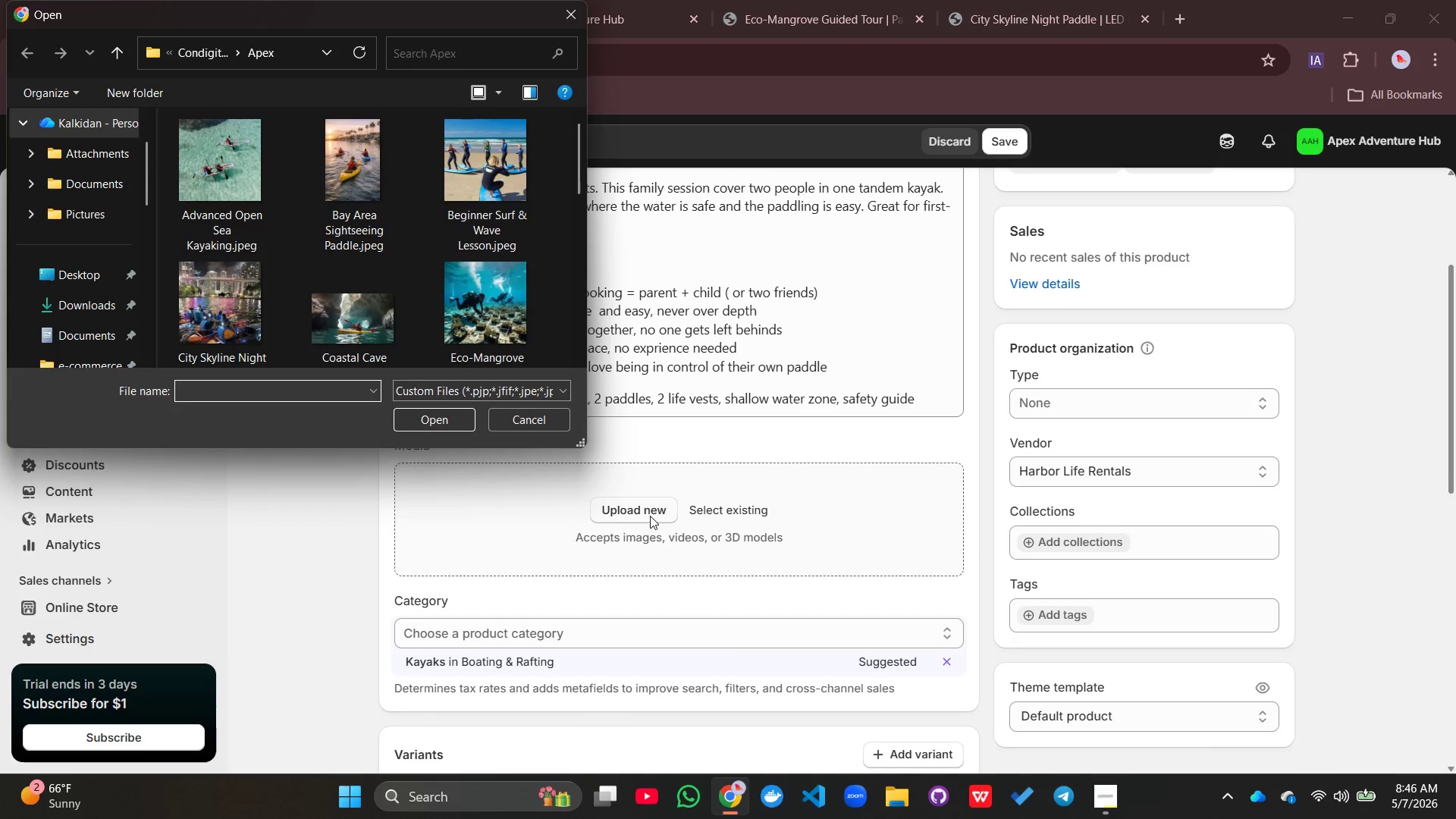 
scroll: coordinate [369, 255], scroll_direction: down, amount: 13.0
 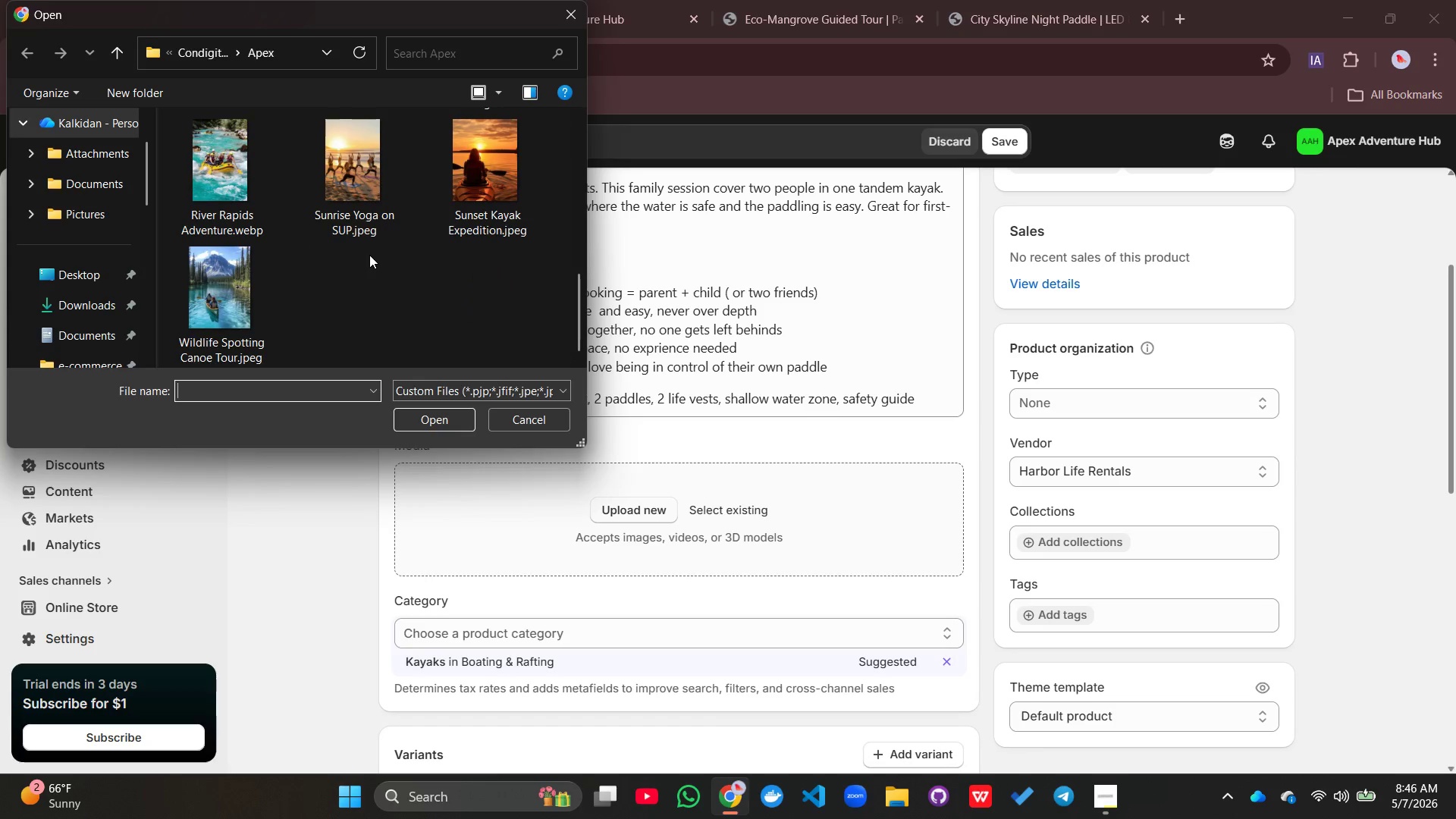 
scroll: coordinate [369, 255], scroll_direction: none, amount: 0.0
 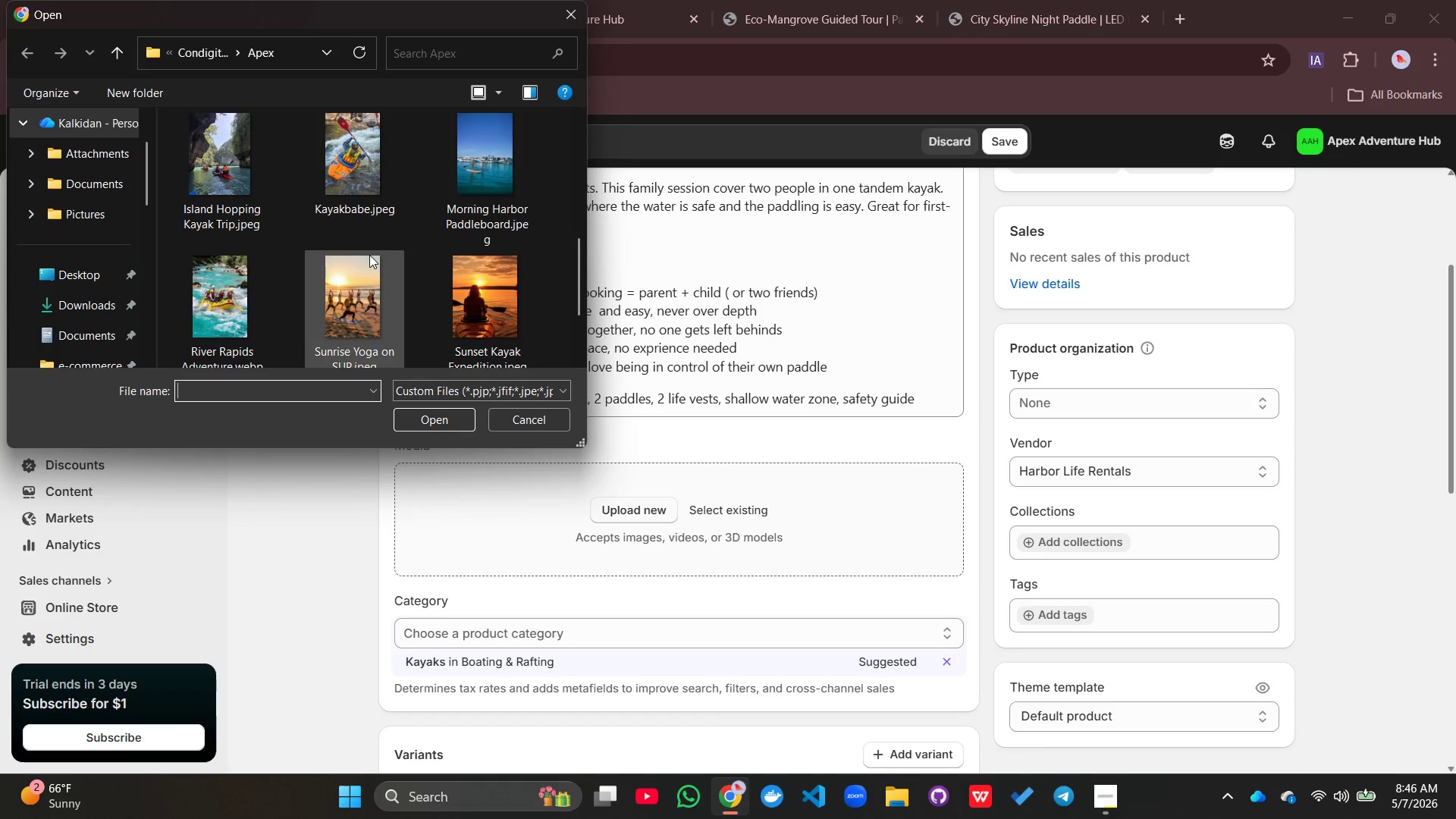 
scroll: coordinate [369, 255], scroll_direction: up, amount: 2.0
 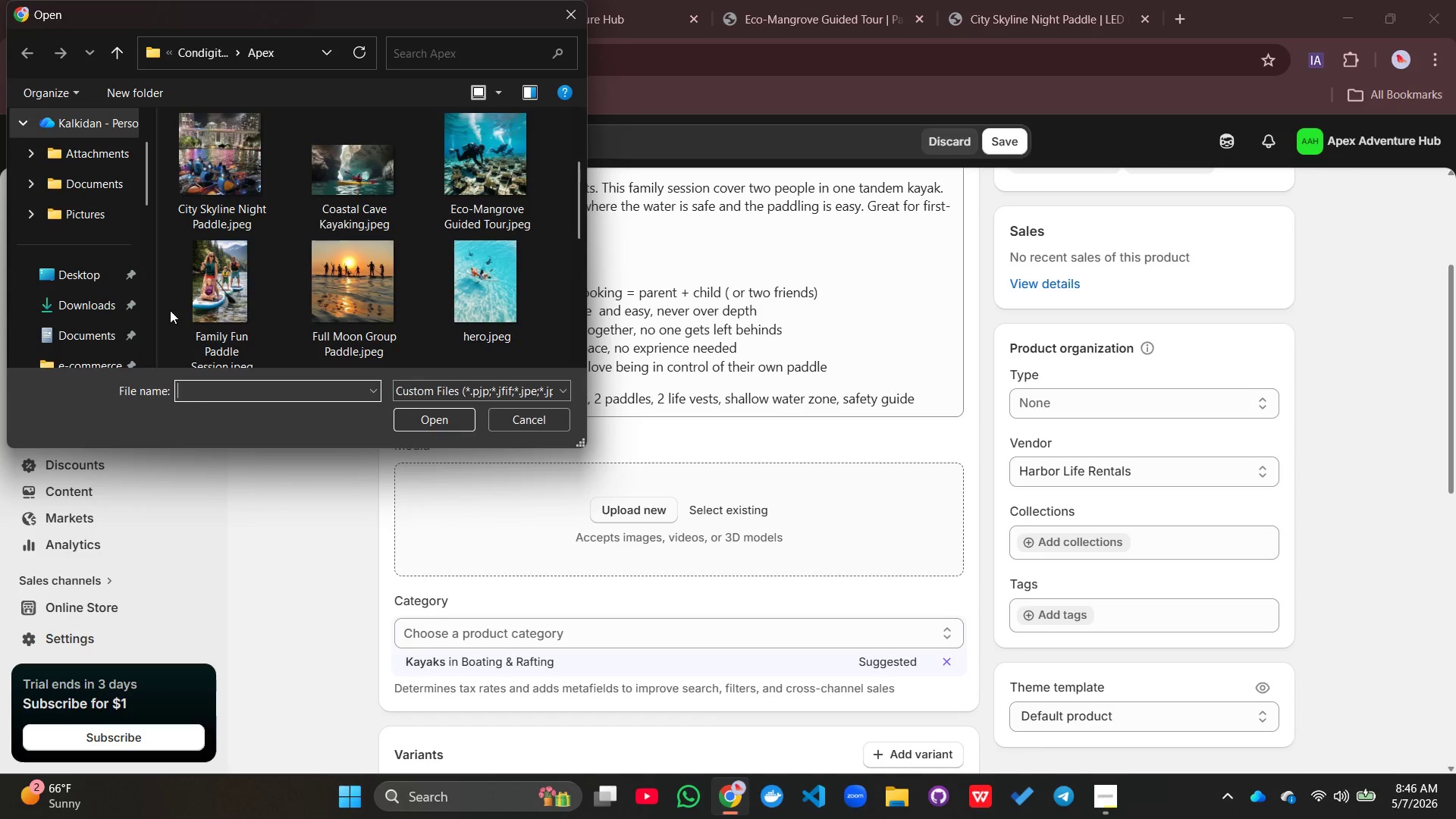 
left_click([229, 290])
 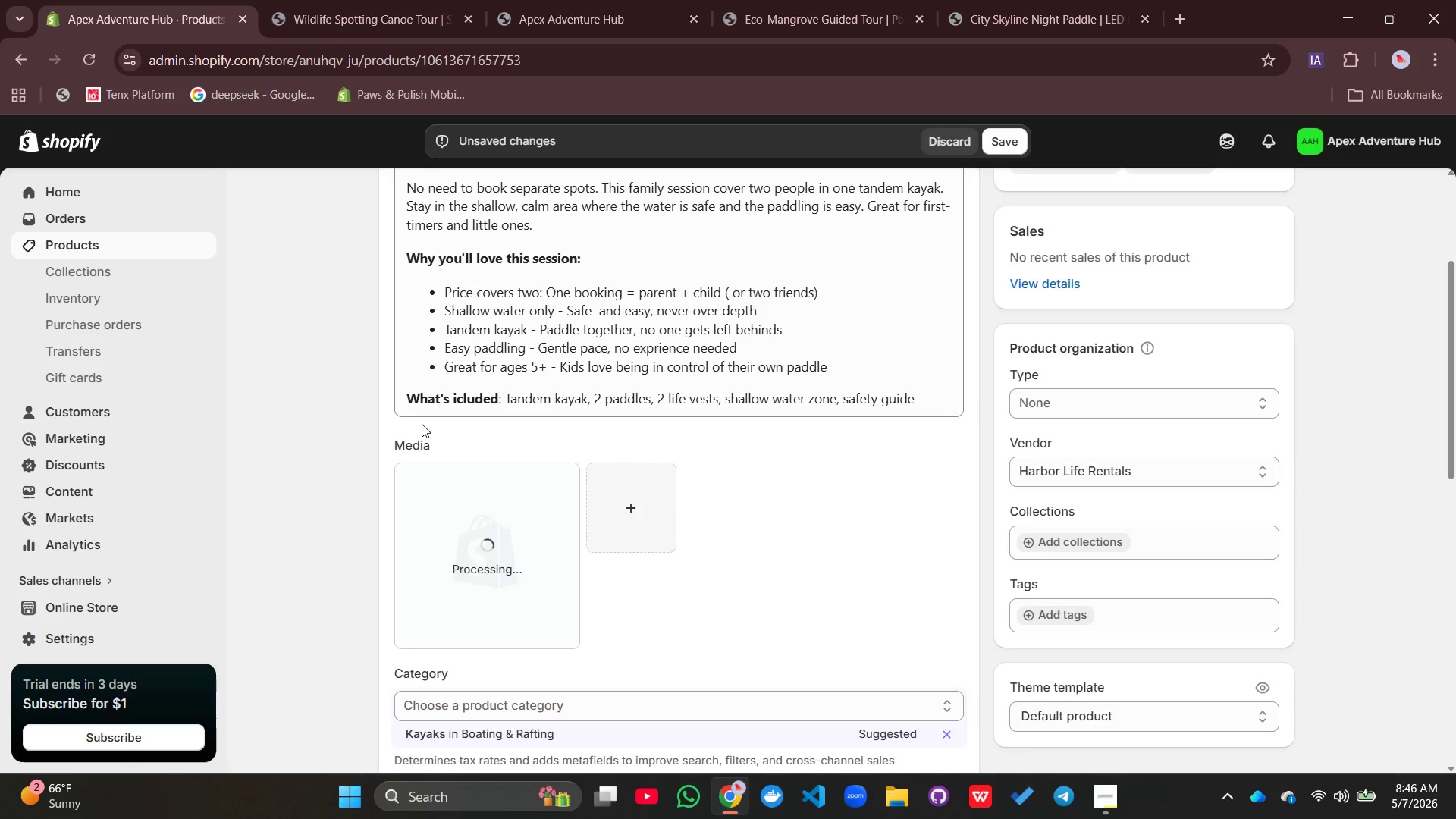 
wait(9.8)
 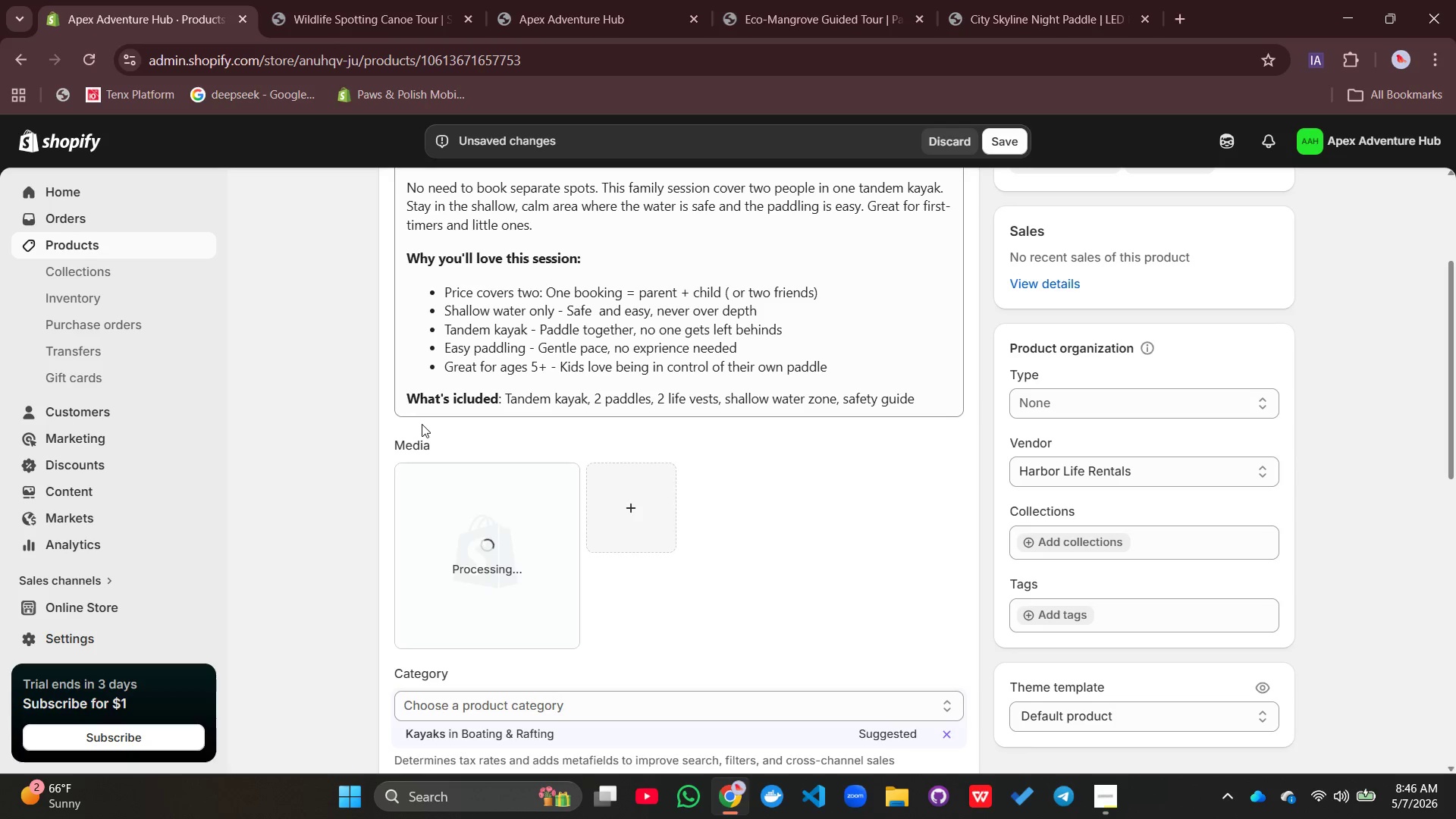 
left_click([497, 547])
 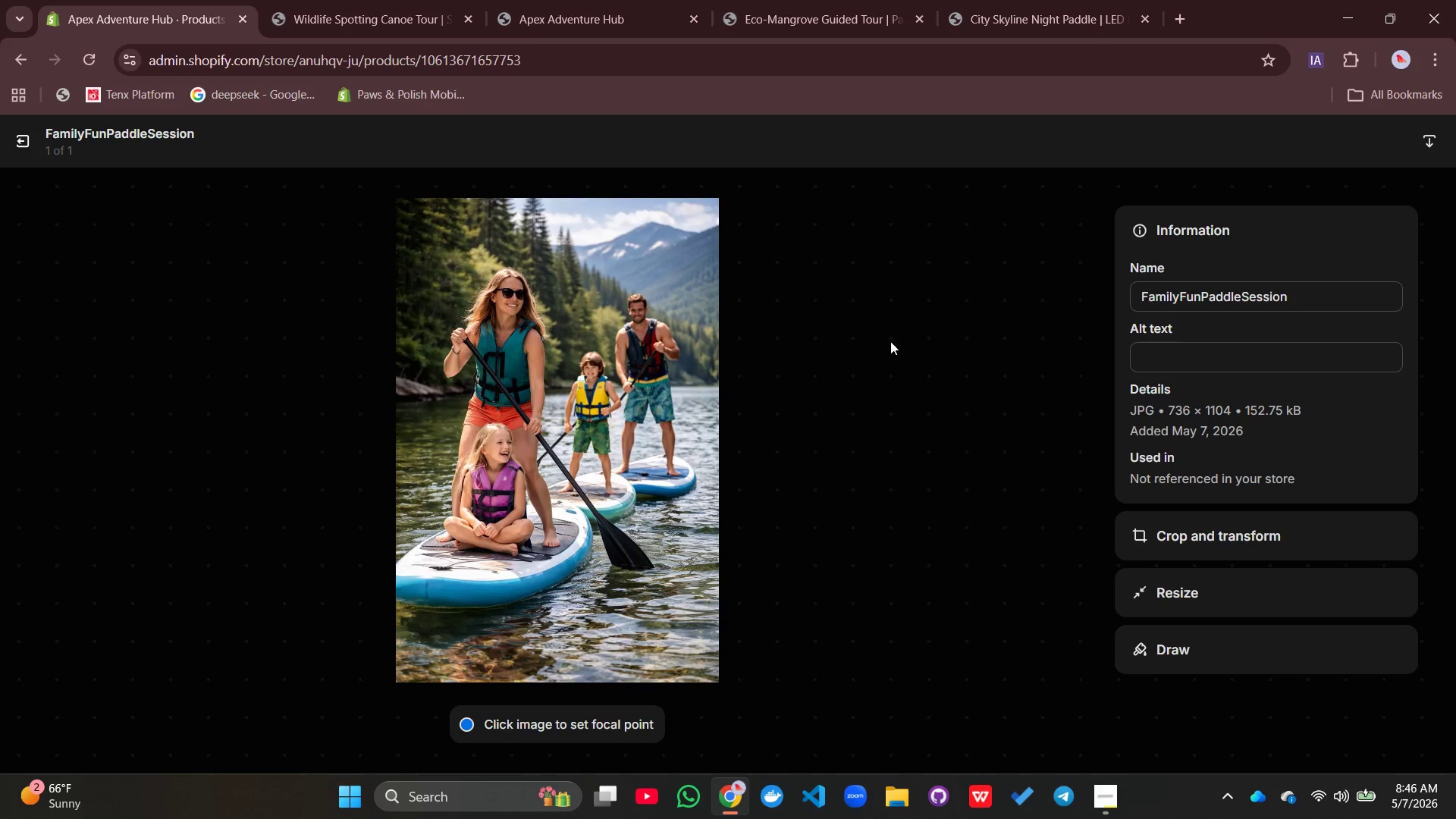 
left_click([1180, 358])
 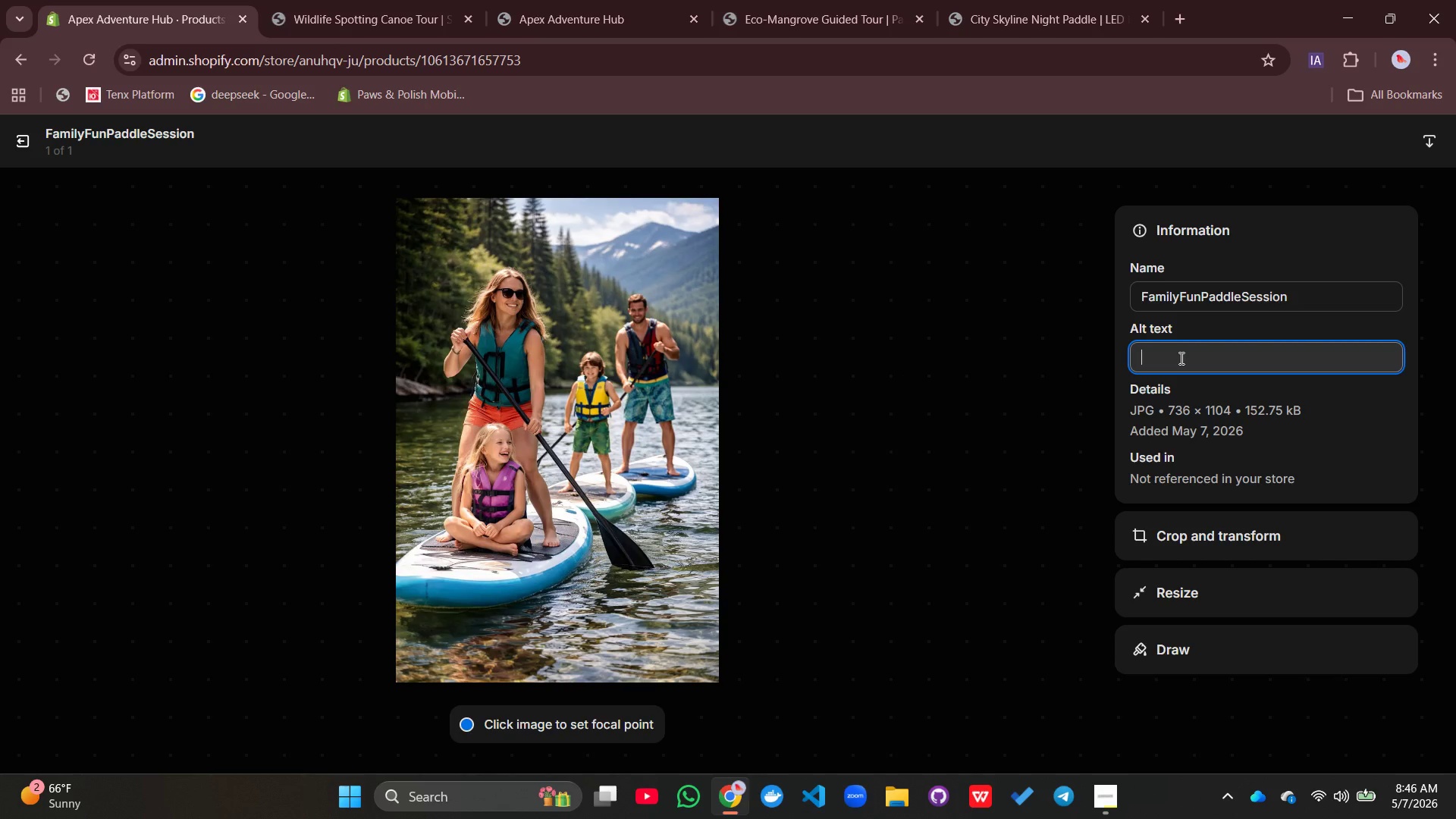 
wait(8.38)
 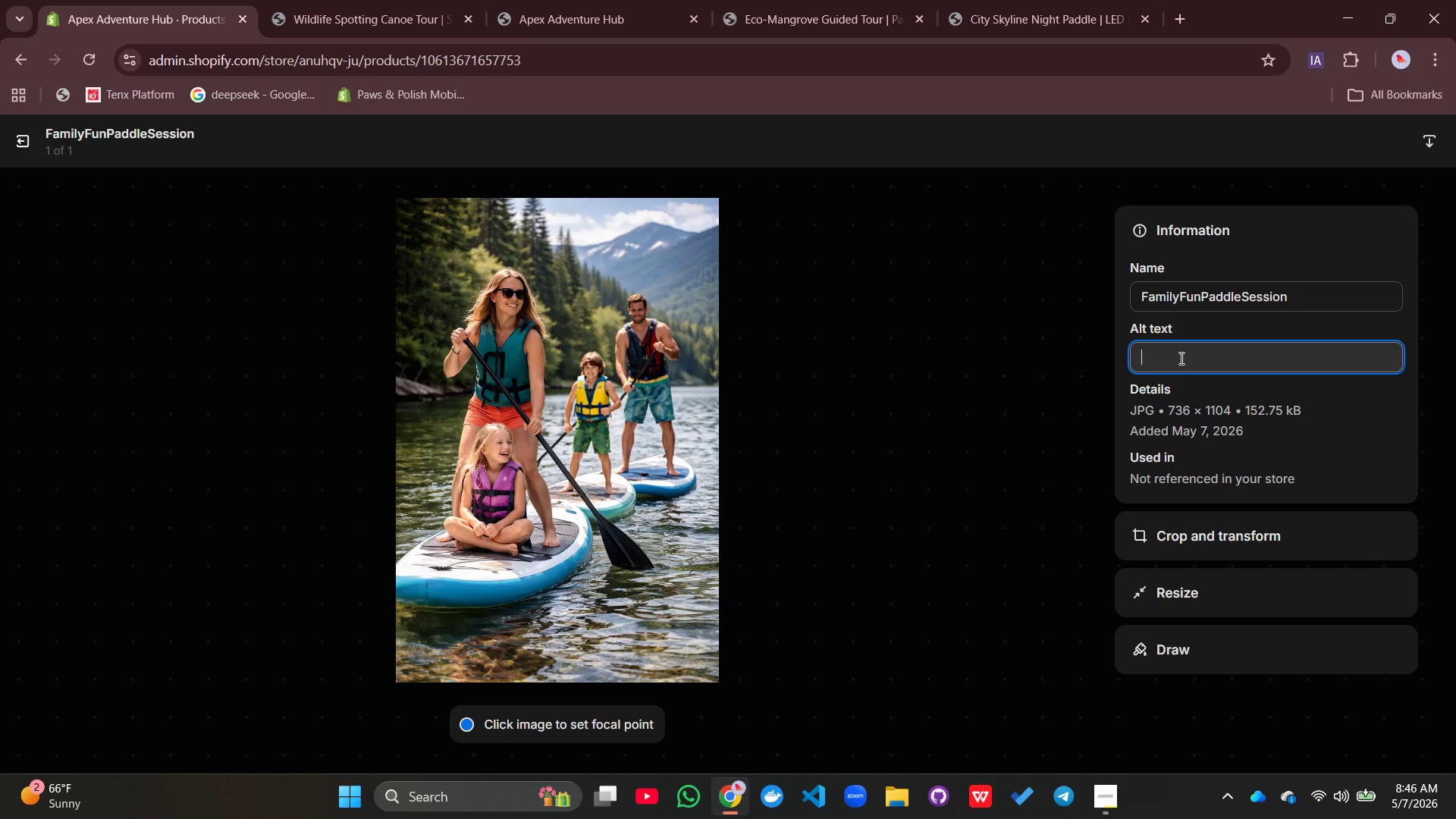 
type(p)
key(Backspace)
type(Parent and chi;[NumLock][NumLock])
key(Backspace)
type(ld laughing together in a tandem kayak in calm shallow turq)
 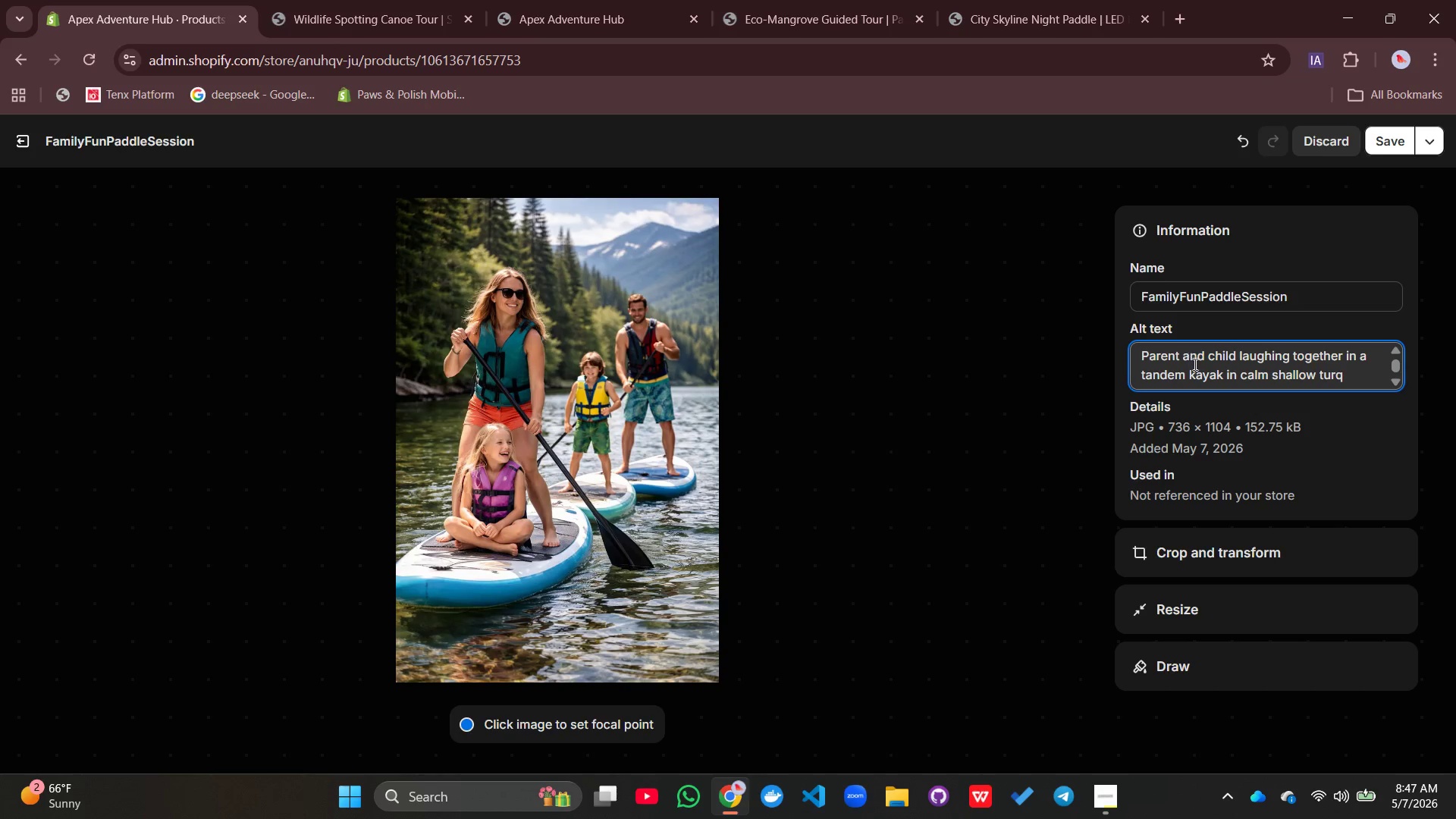 
type(uoise water)
 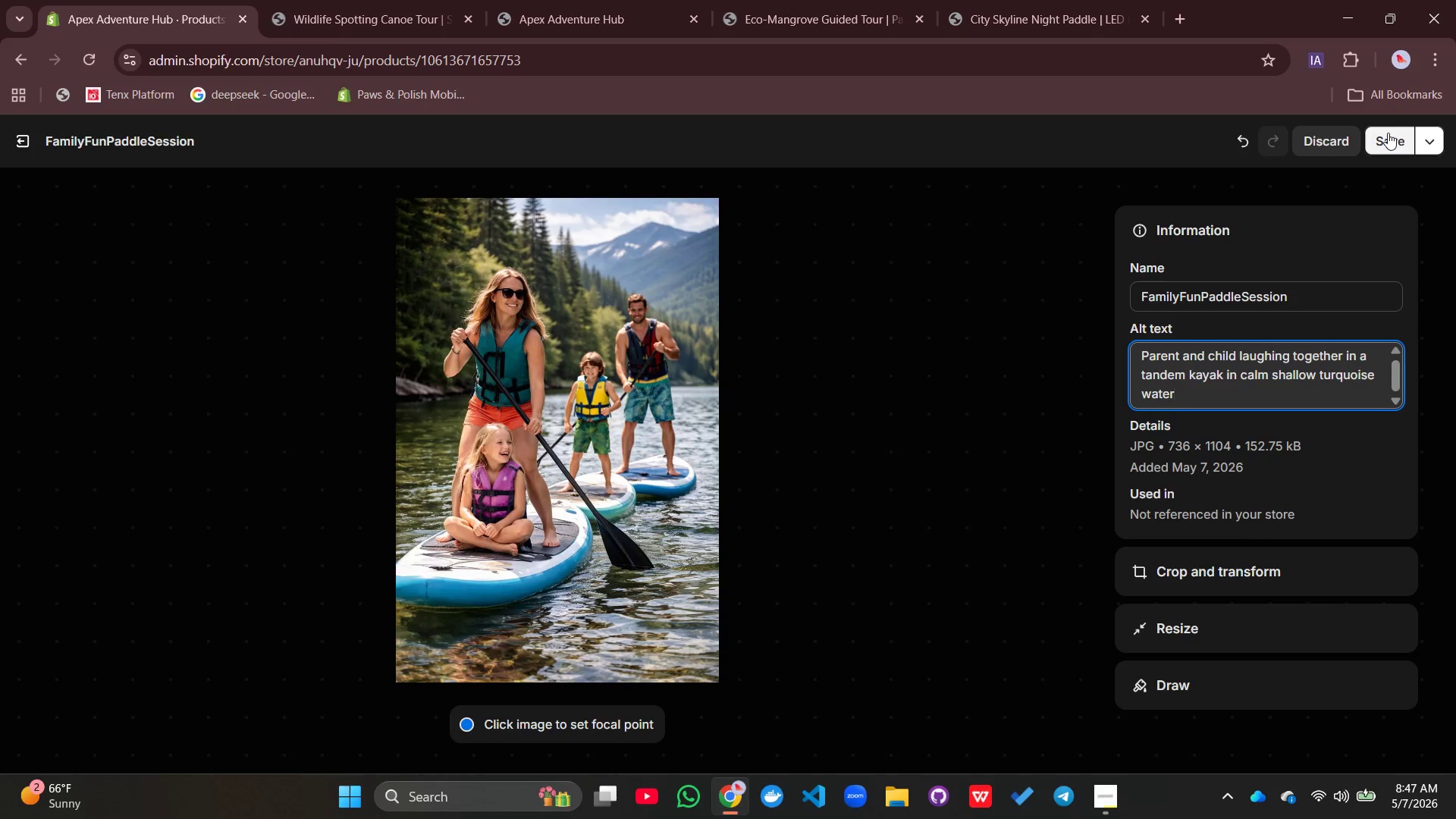 
left_click([1388, 133])
 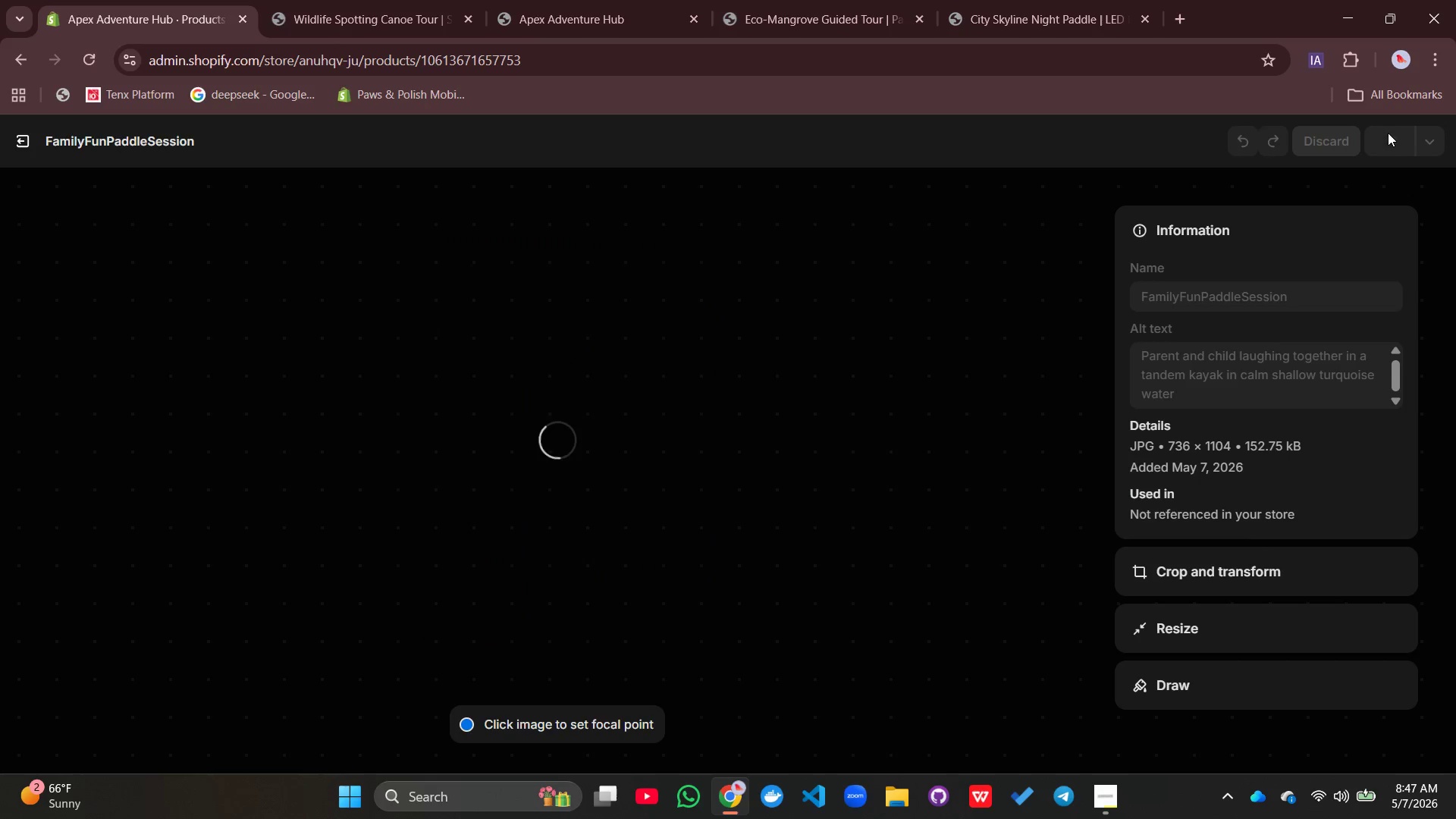 
left_click([1388, 133])
 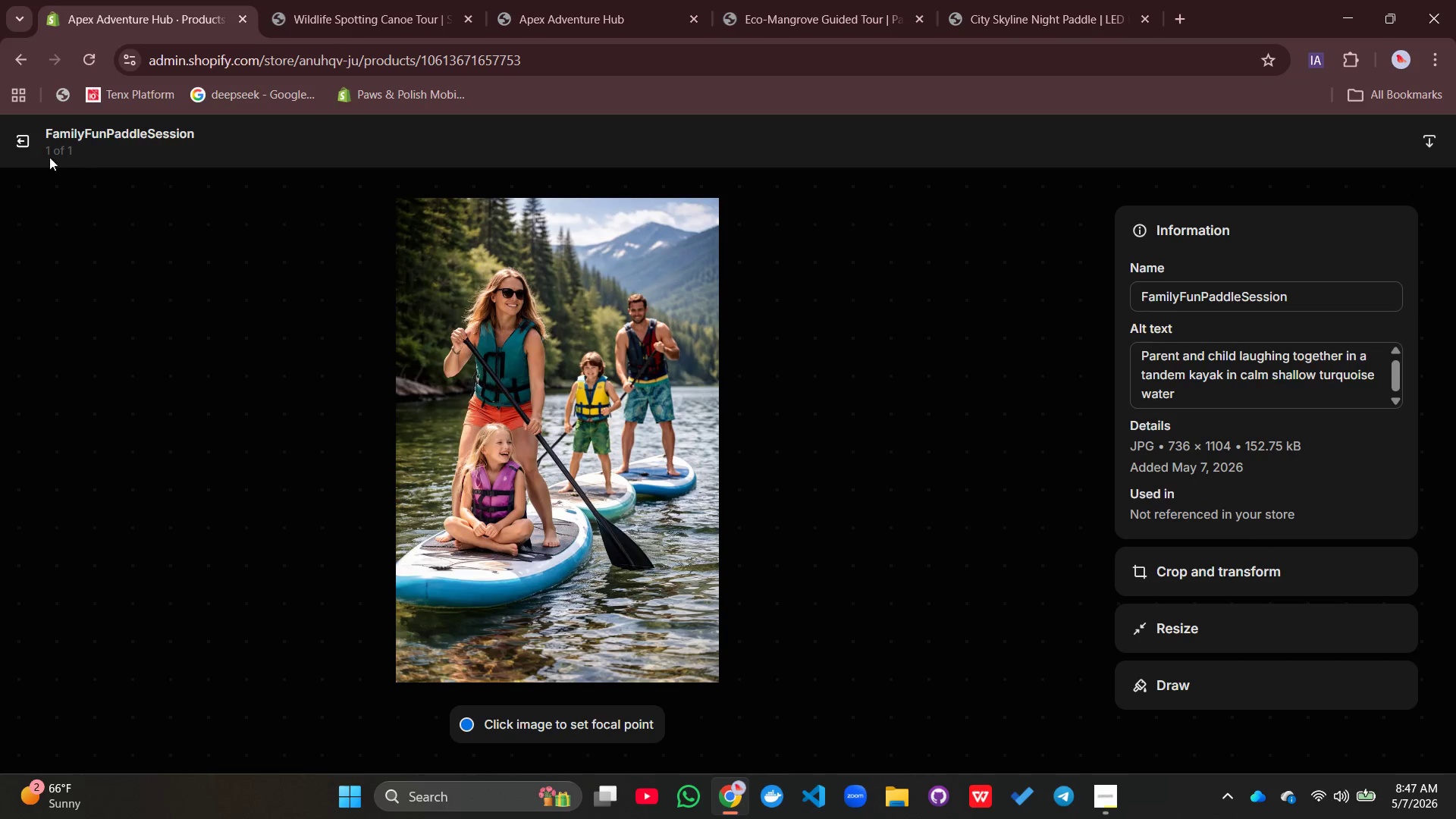 
left_click([17, 140])
 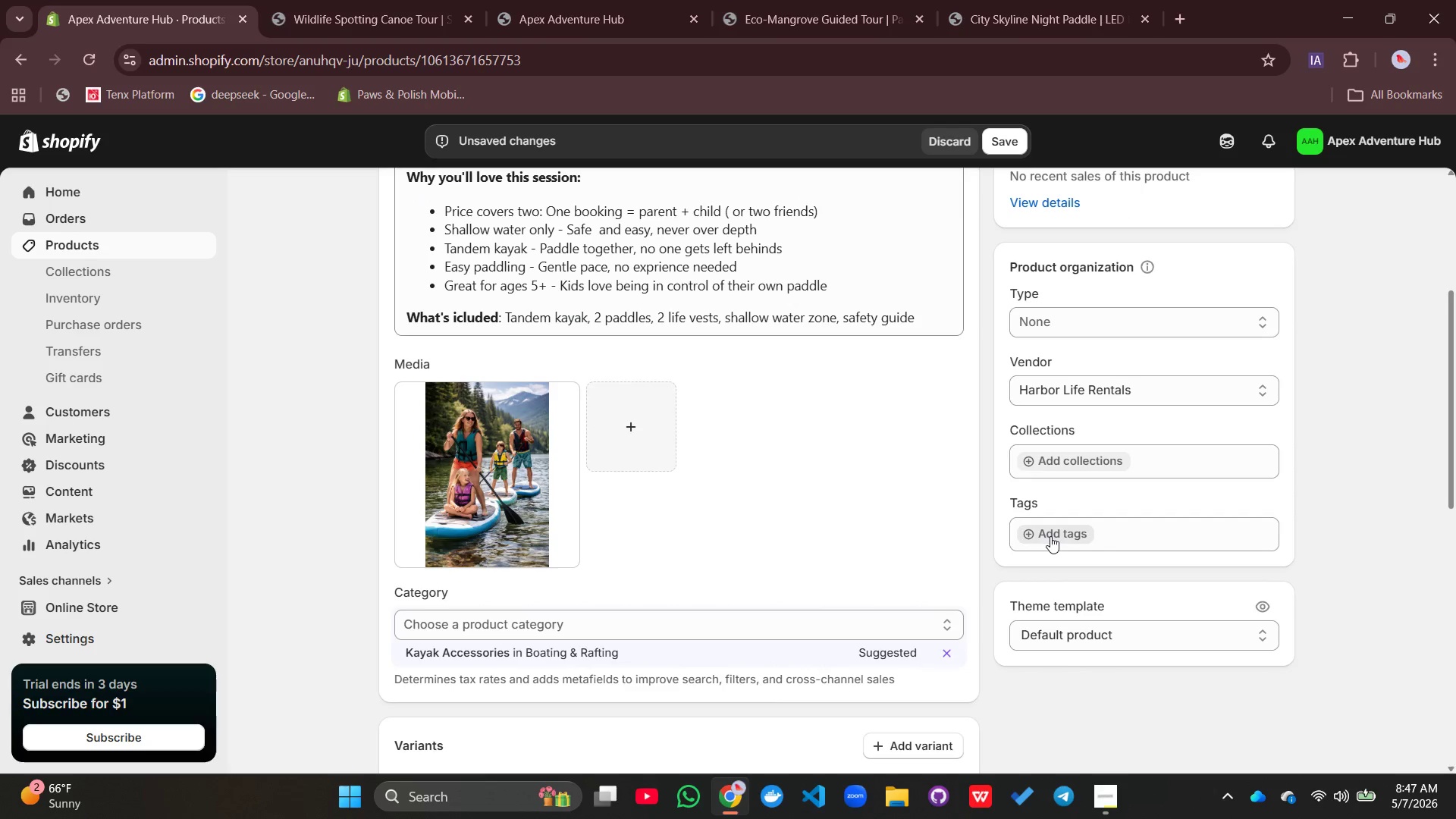 
left_click([1050, 536])
 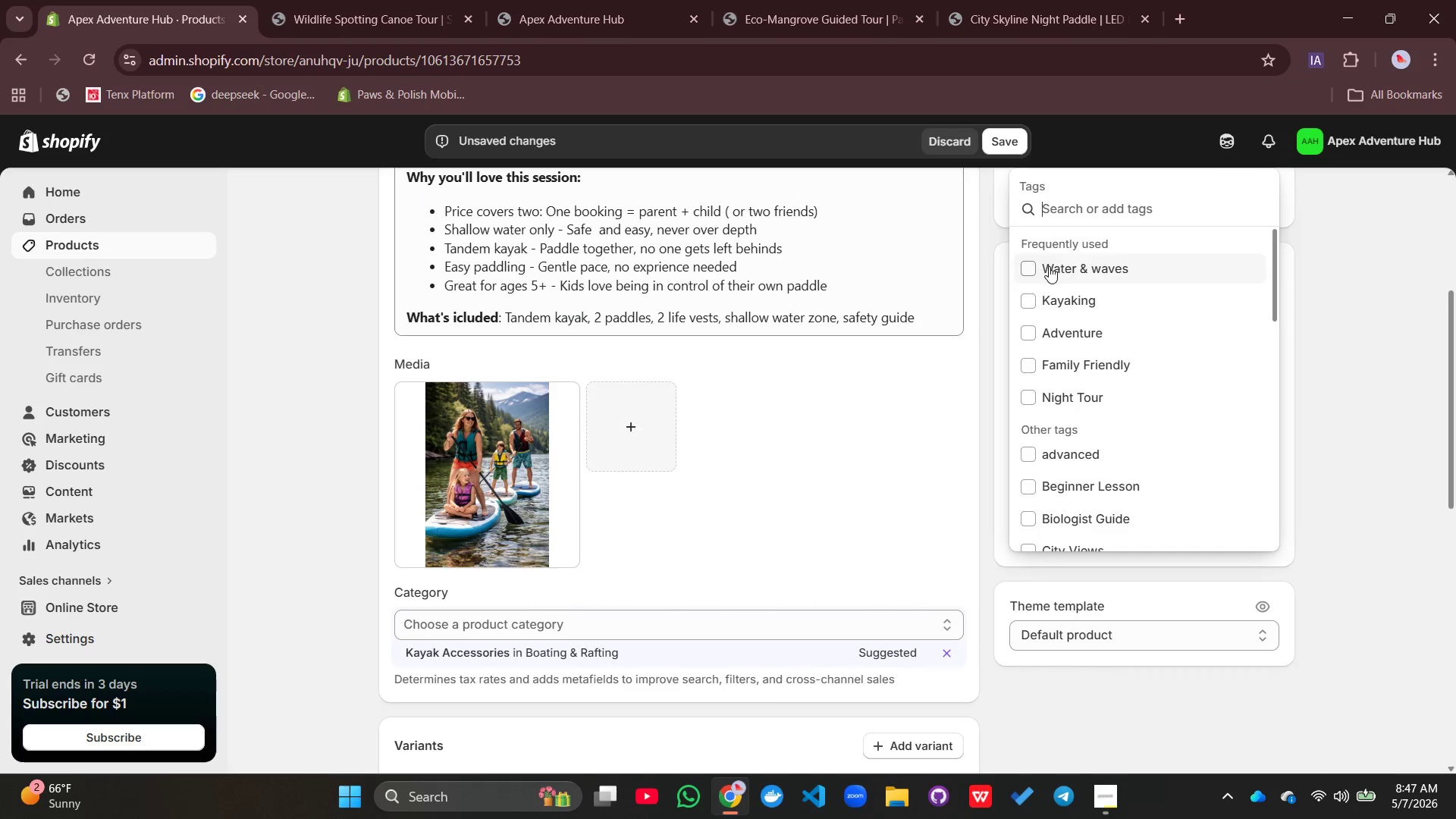 
left_click([1049, 266])
 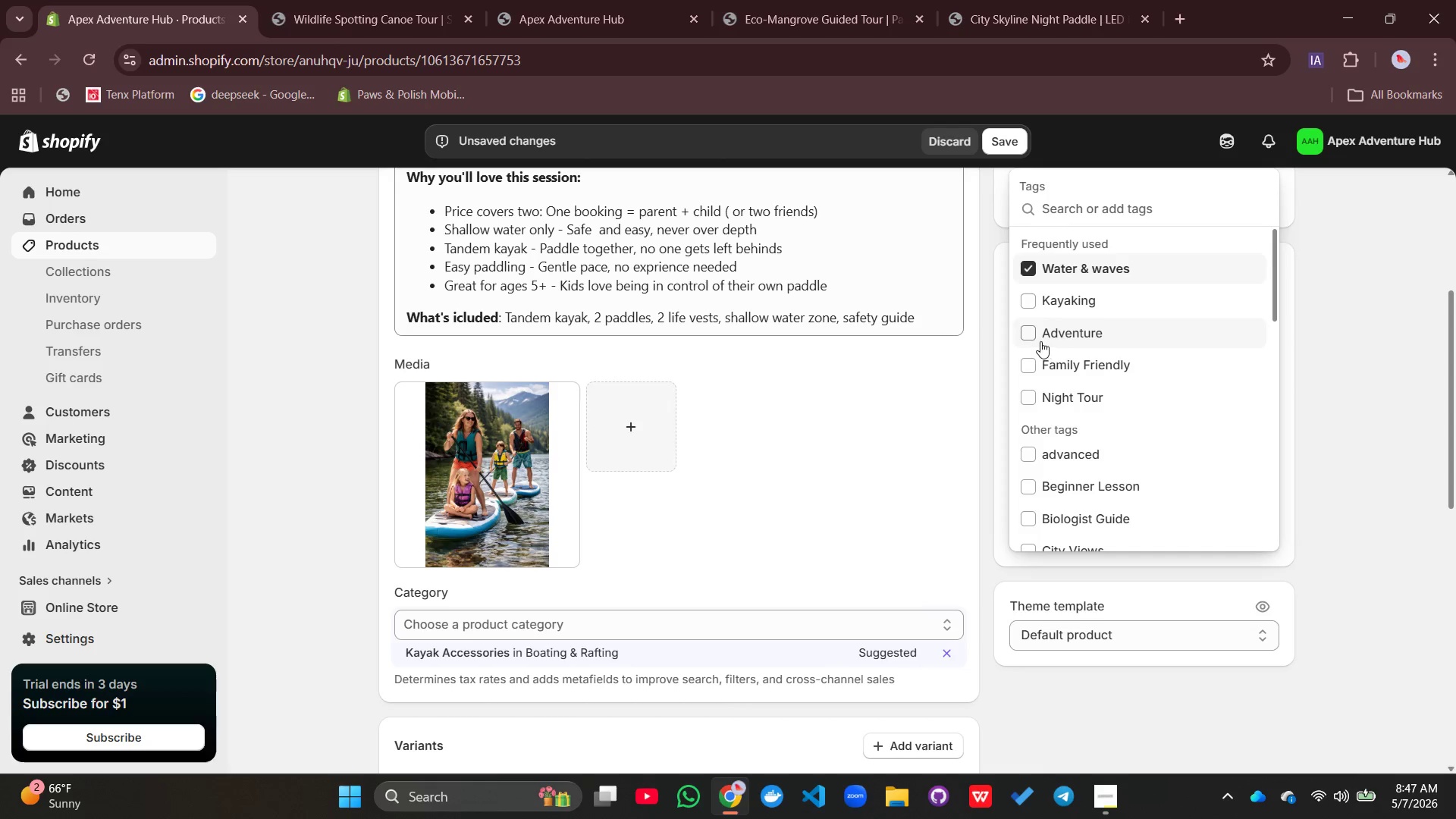 
left_click([1029, 295])
 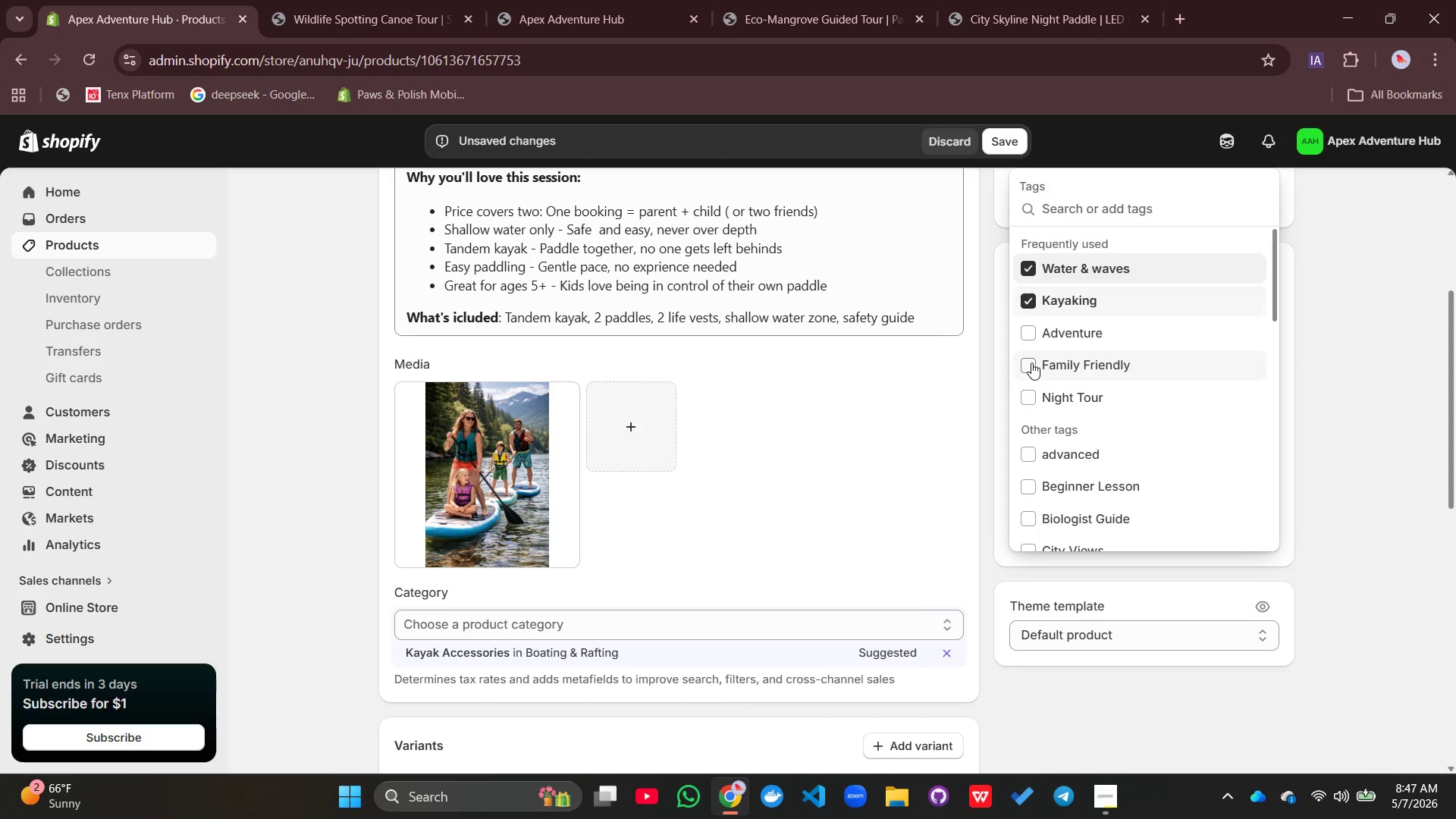 
left_click([1031, 362])
 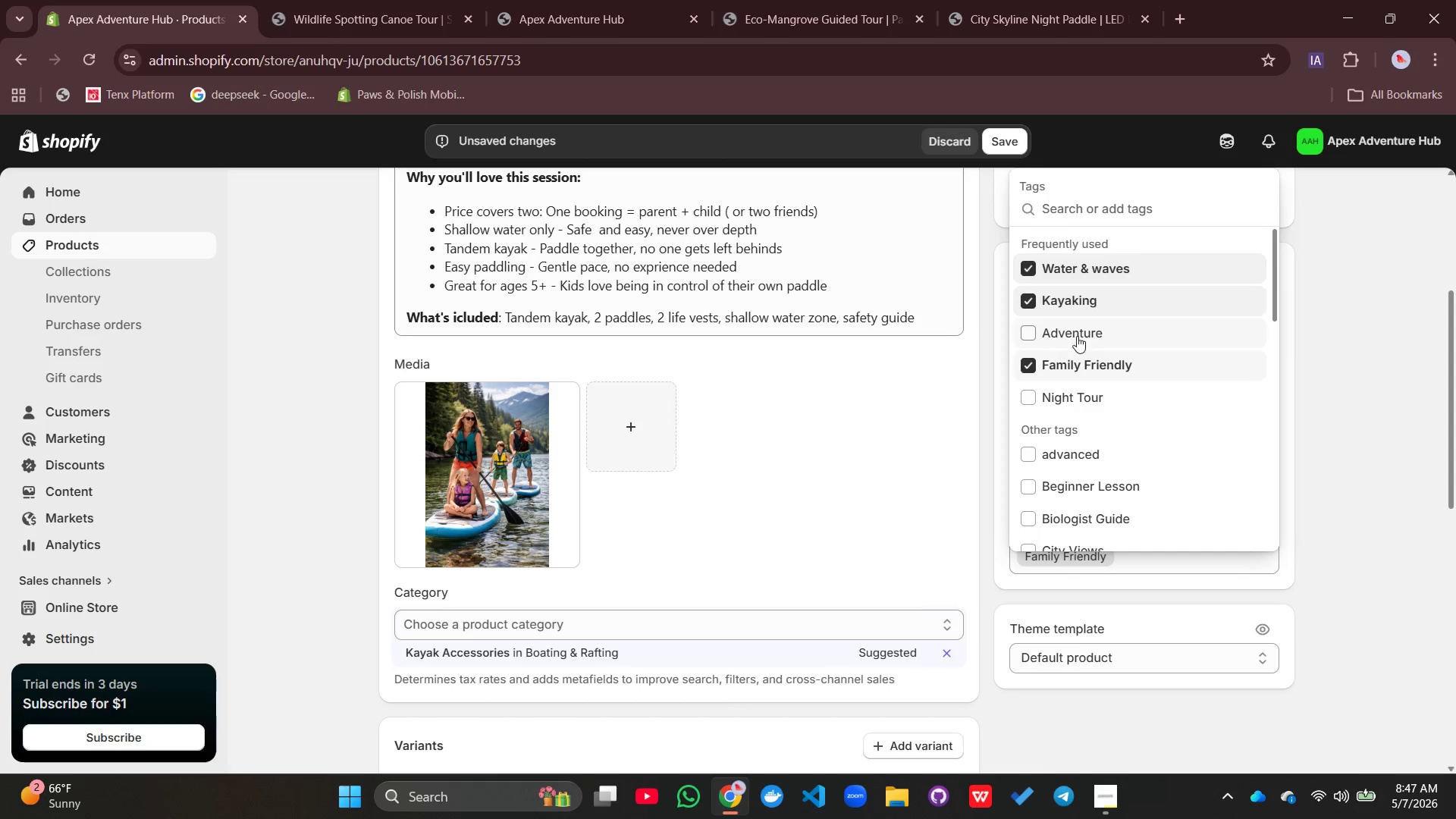 
left_click([1370, 421])
 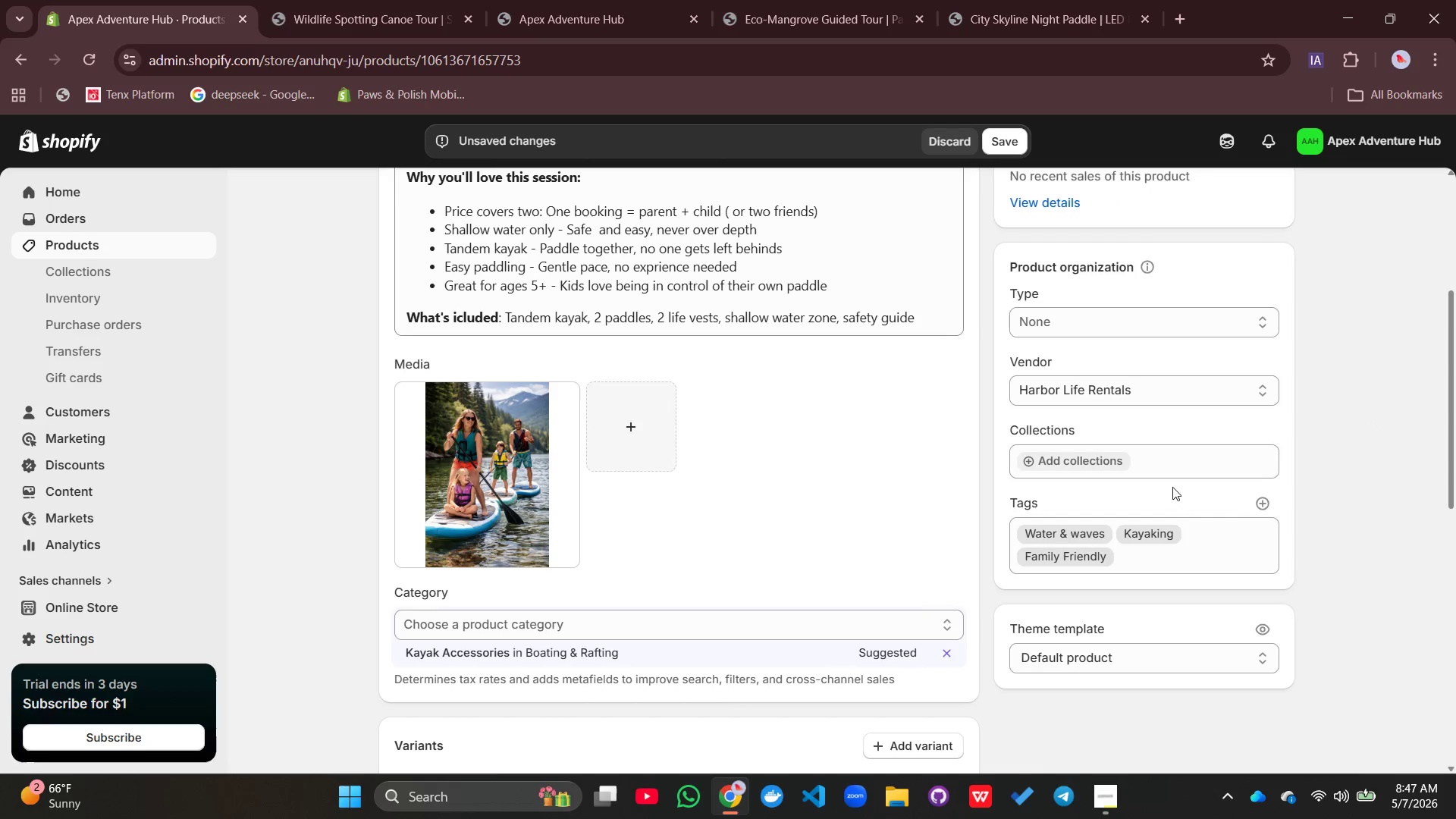 
left_click([1260, 506])
 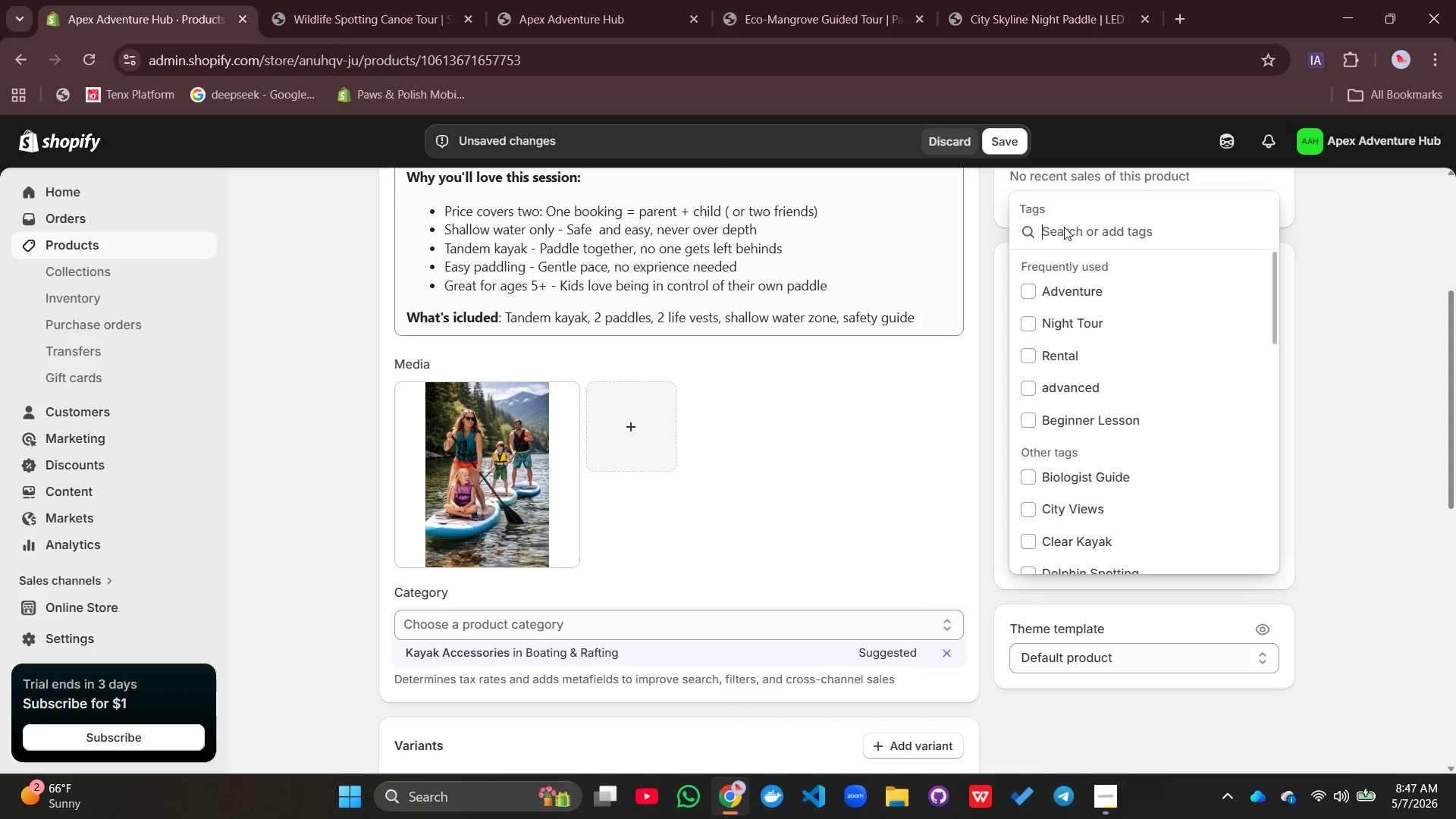 
type(Kids, tadem )
 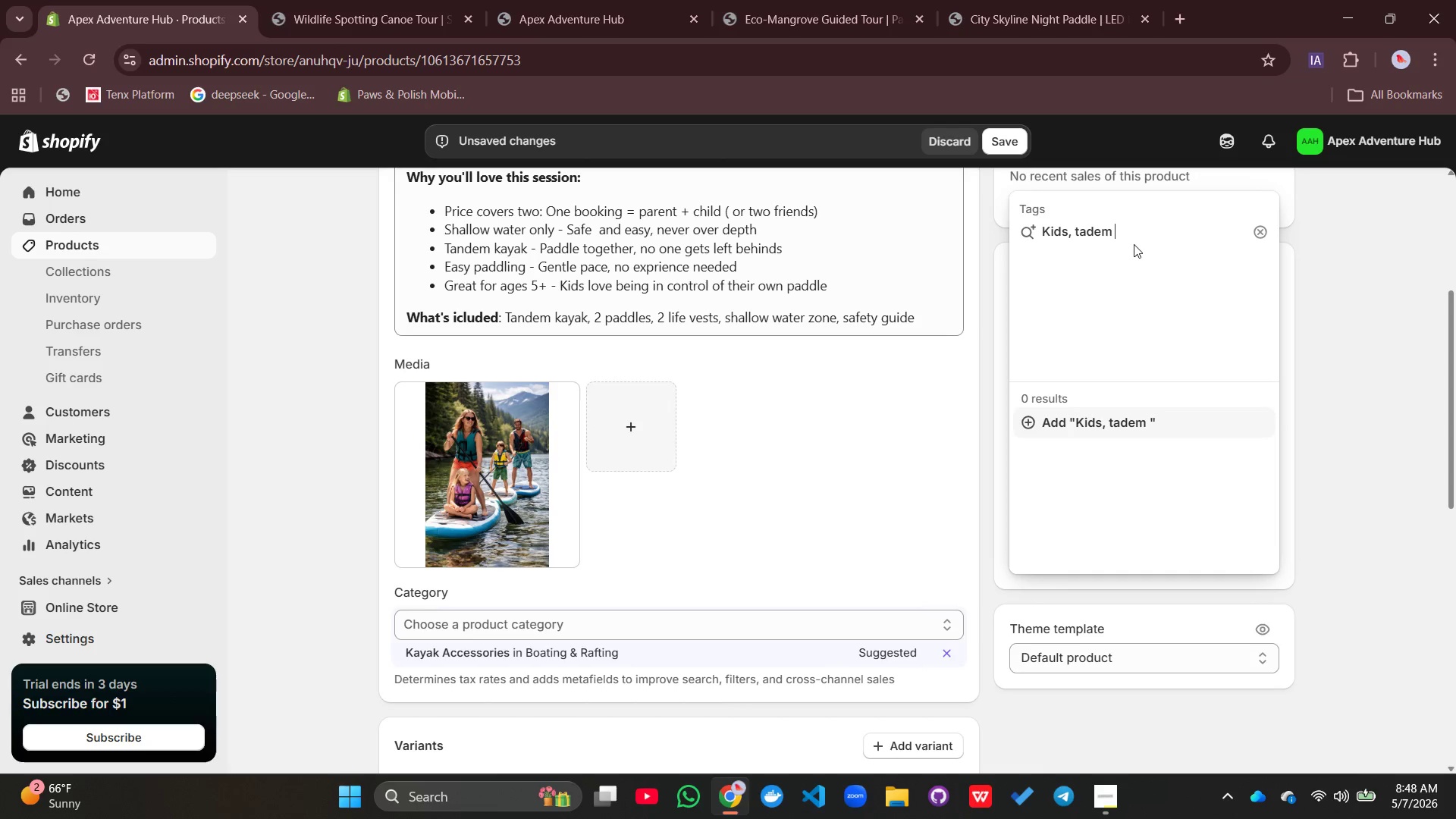 
key(Backspace)
key(Backspace)
key(Backspace)
key(Backspace)
key(Backspace)
key(Backspace)
type(Tandem kayak, Shallow water)
 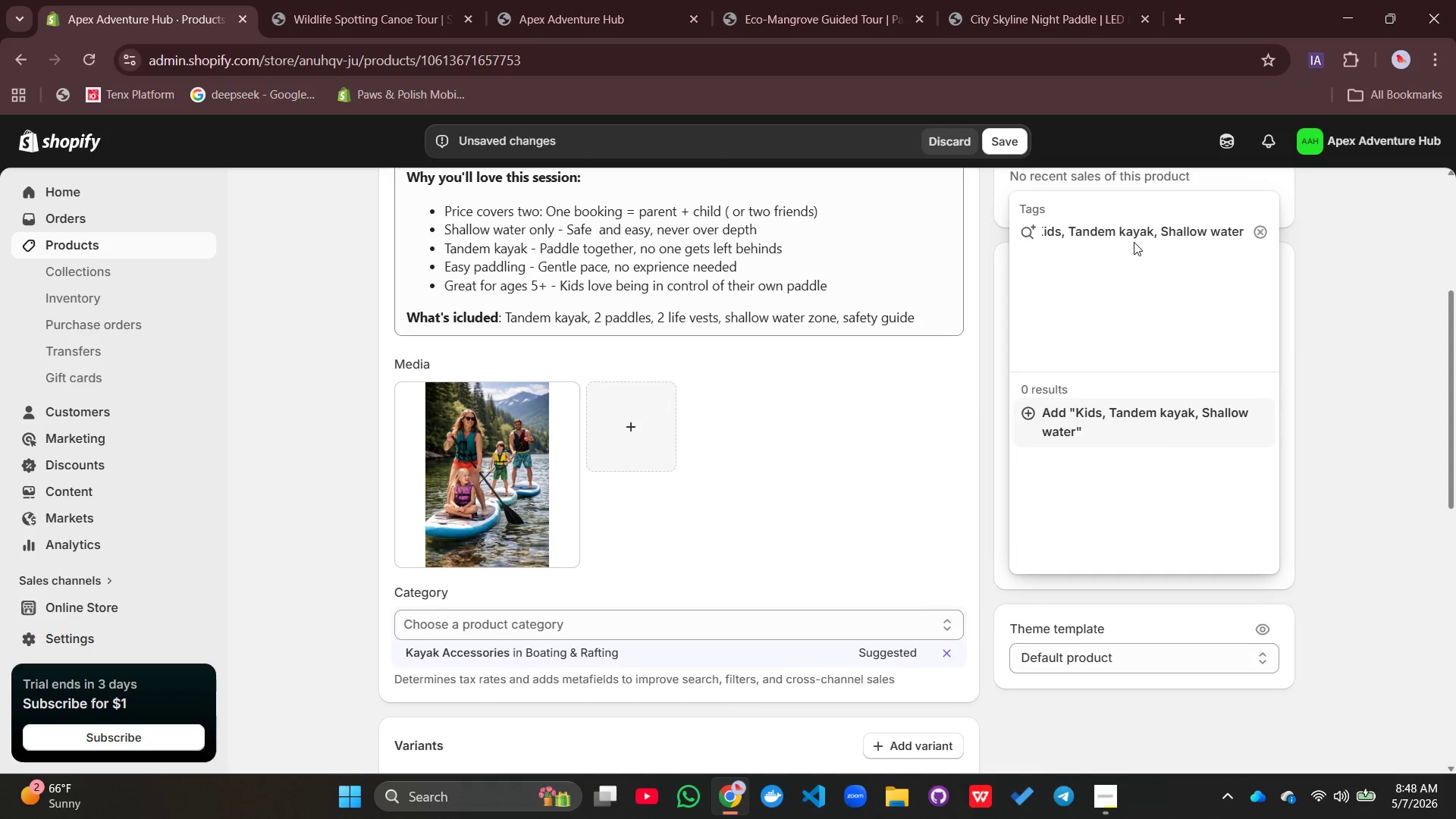 
key(Enter)
 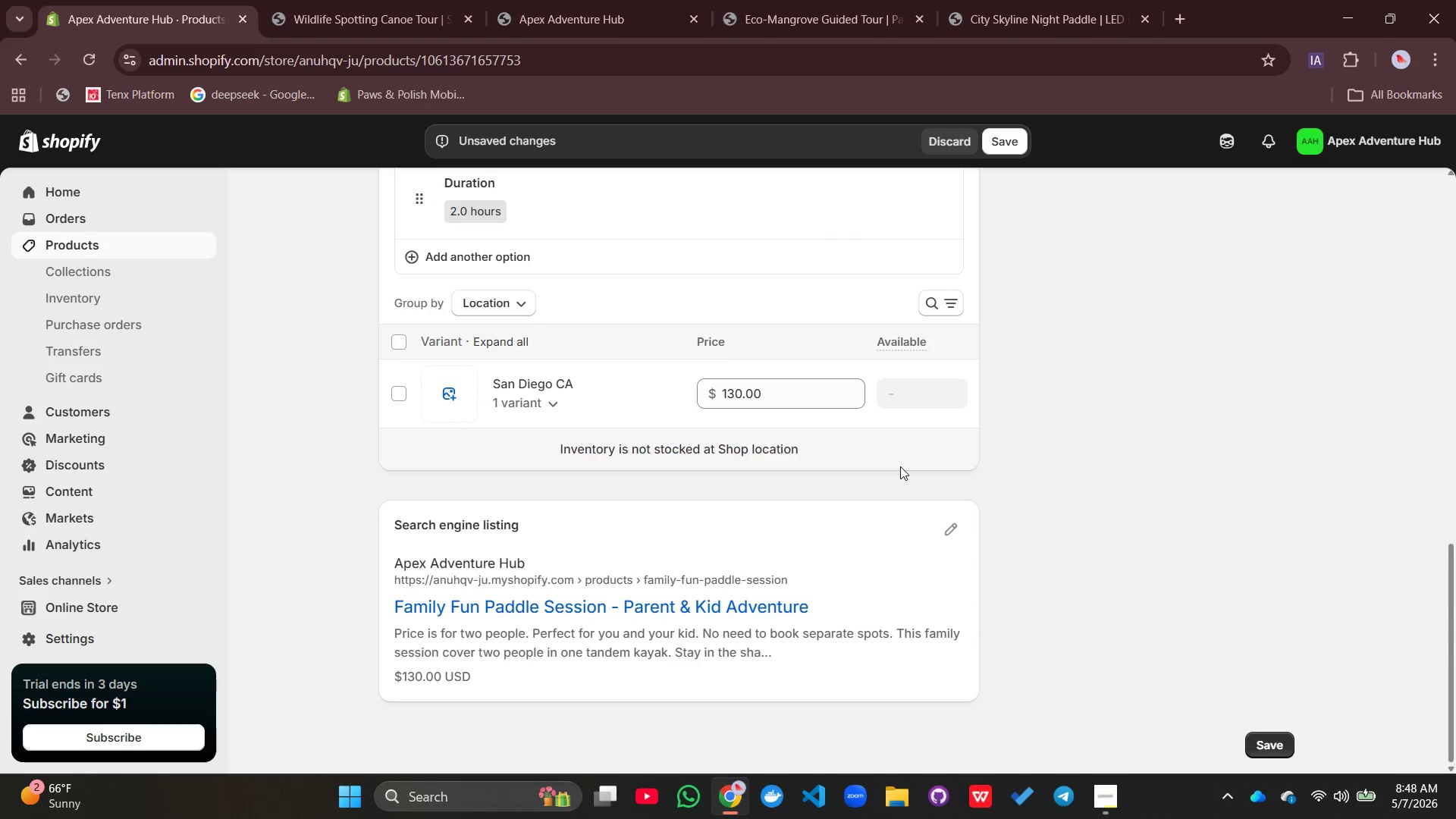 
left_click([943, 521])
 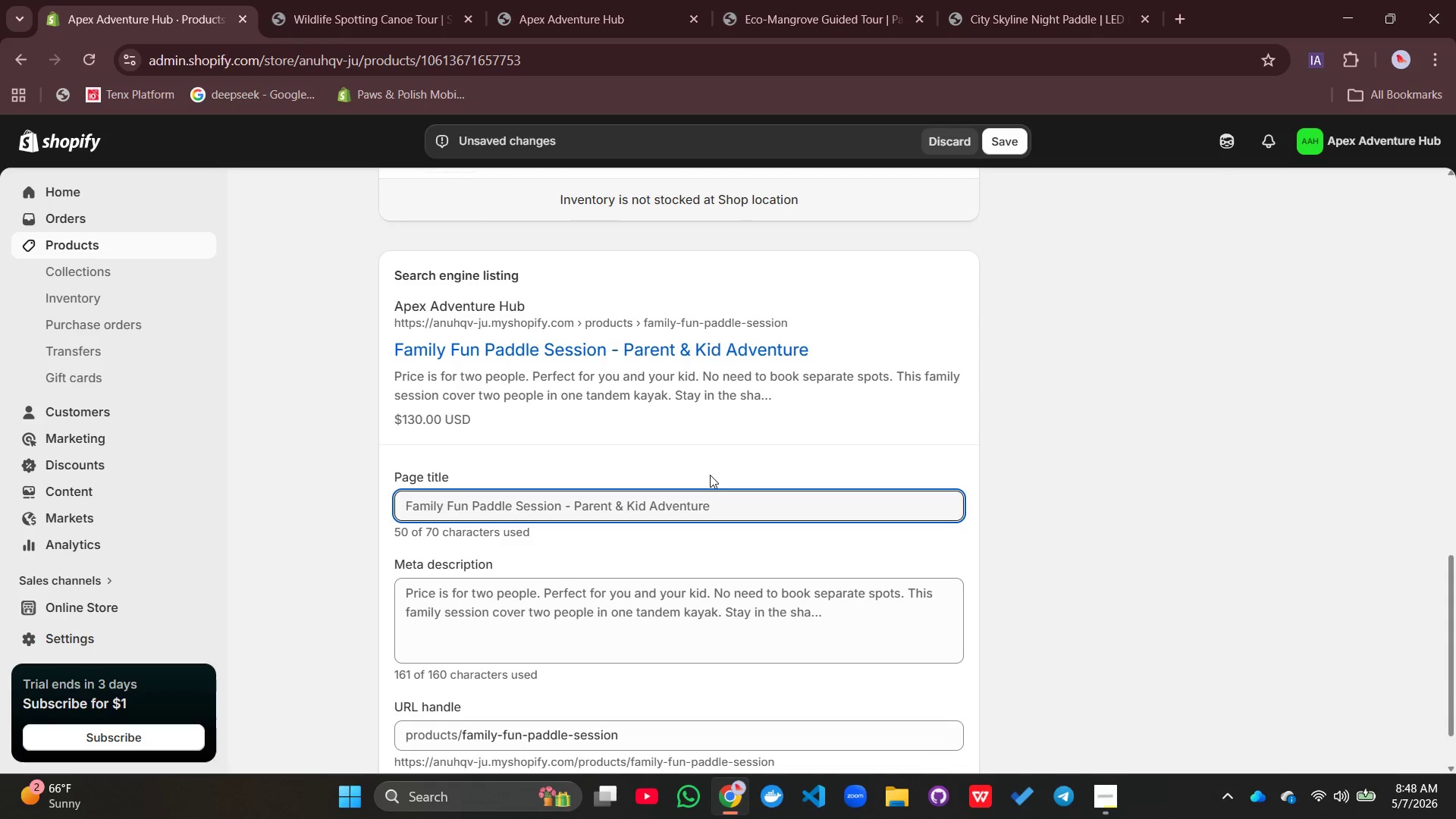 
left_click([730, 507])
 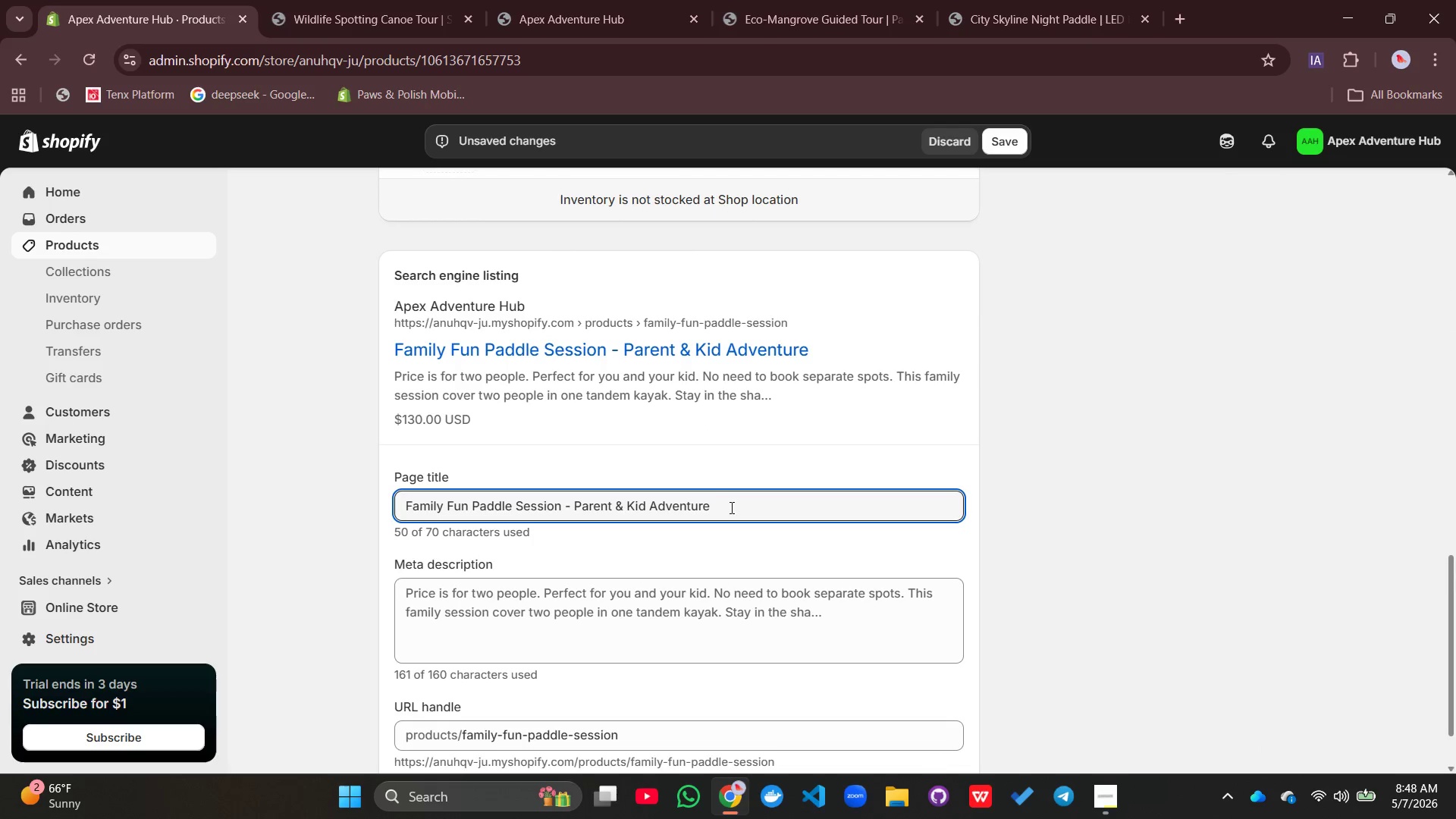 
wait(8.02)
 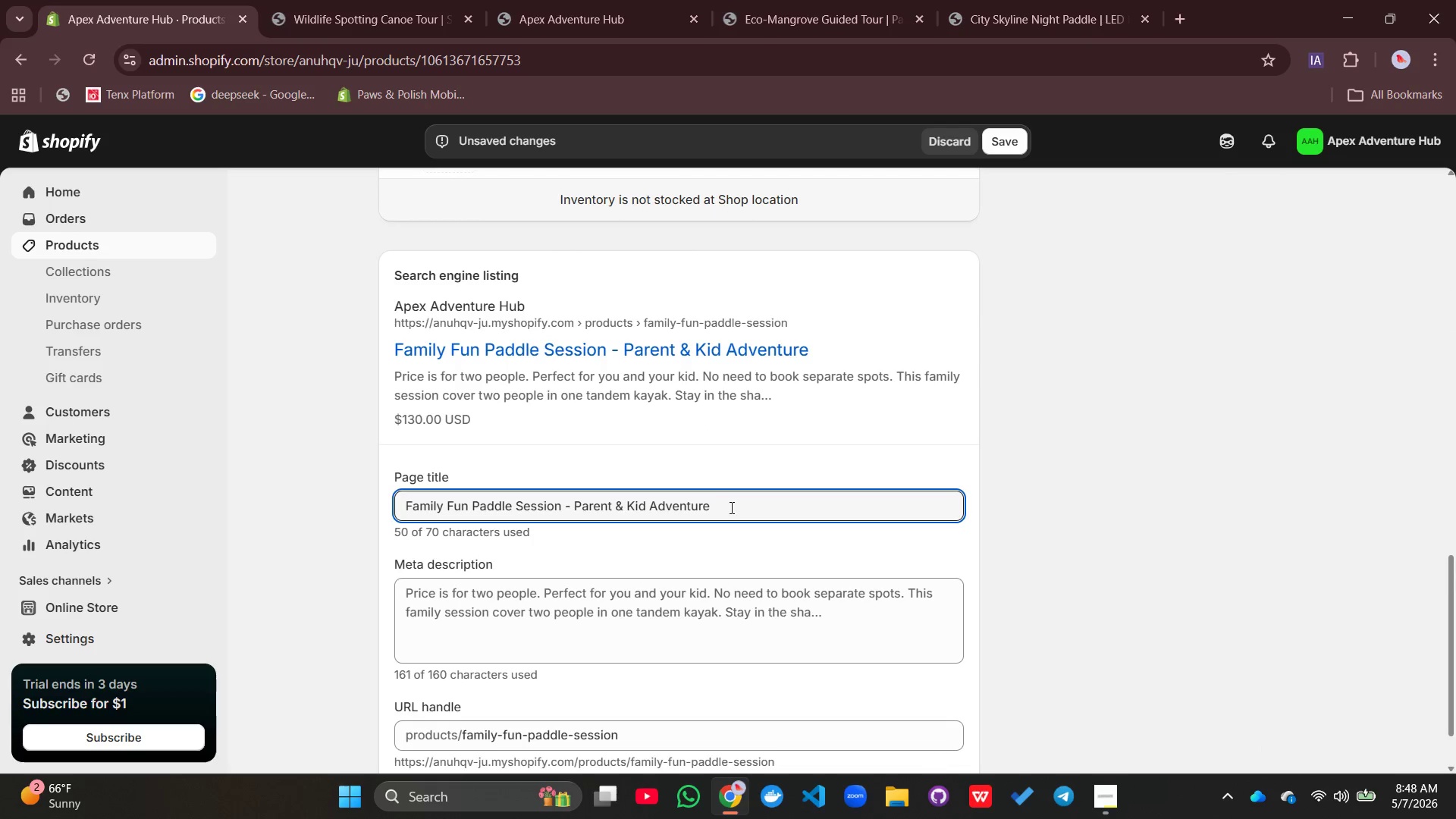 
hold_key(key=Backspace, duration=0.88)
 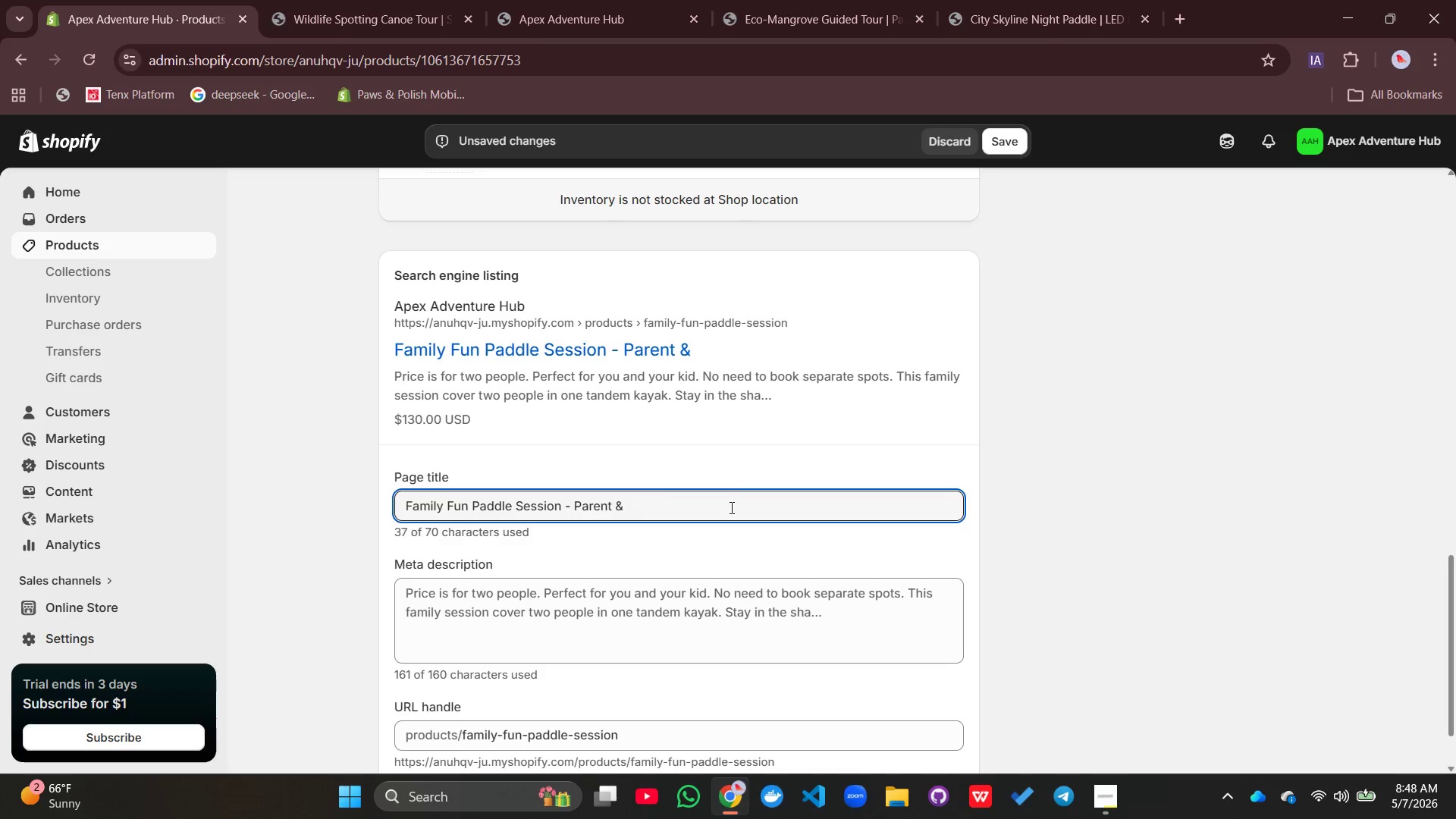 
key(Backspace)
 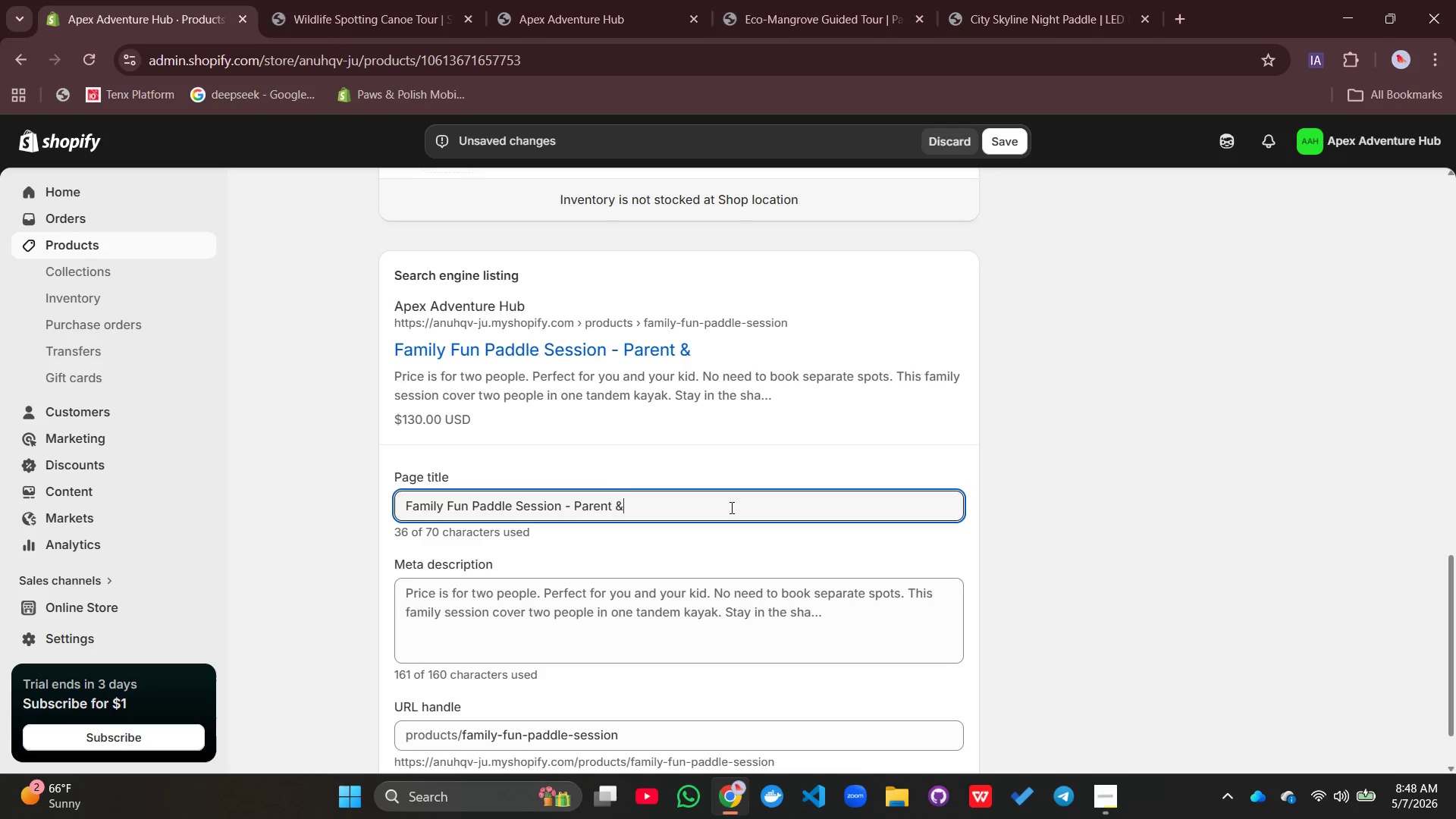 
key(Backspace)
 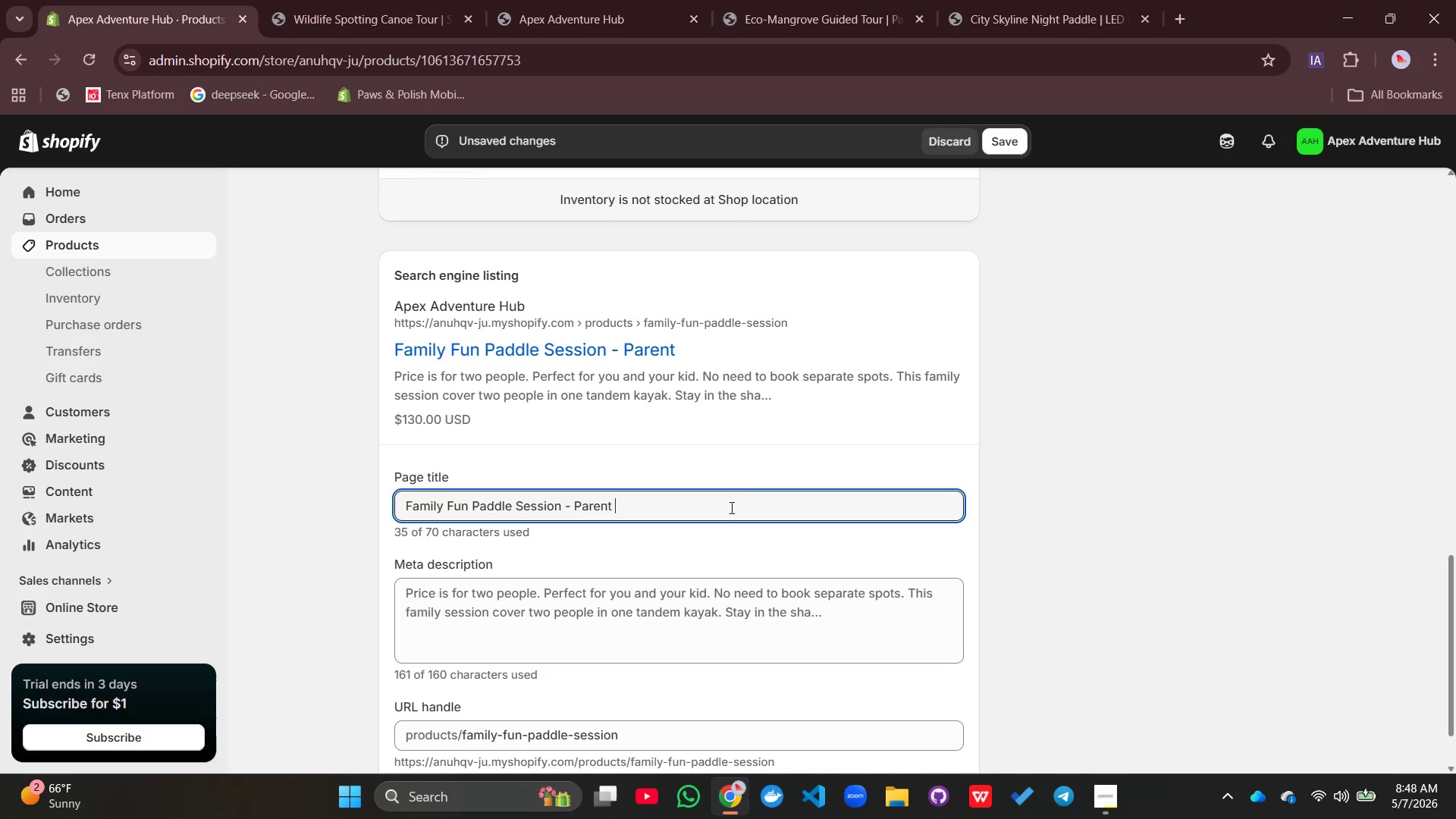 
hold_key(key=Backspace, duration=0.48)
 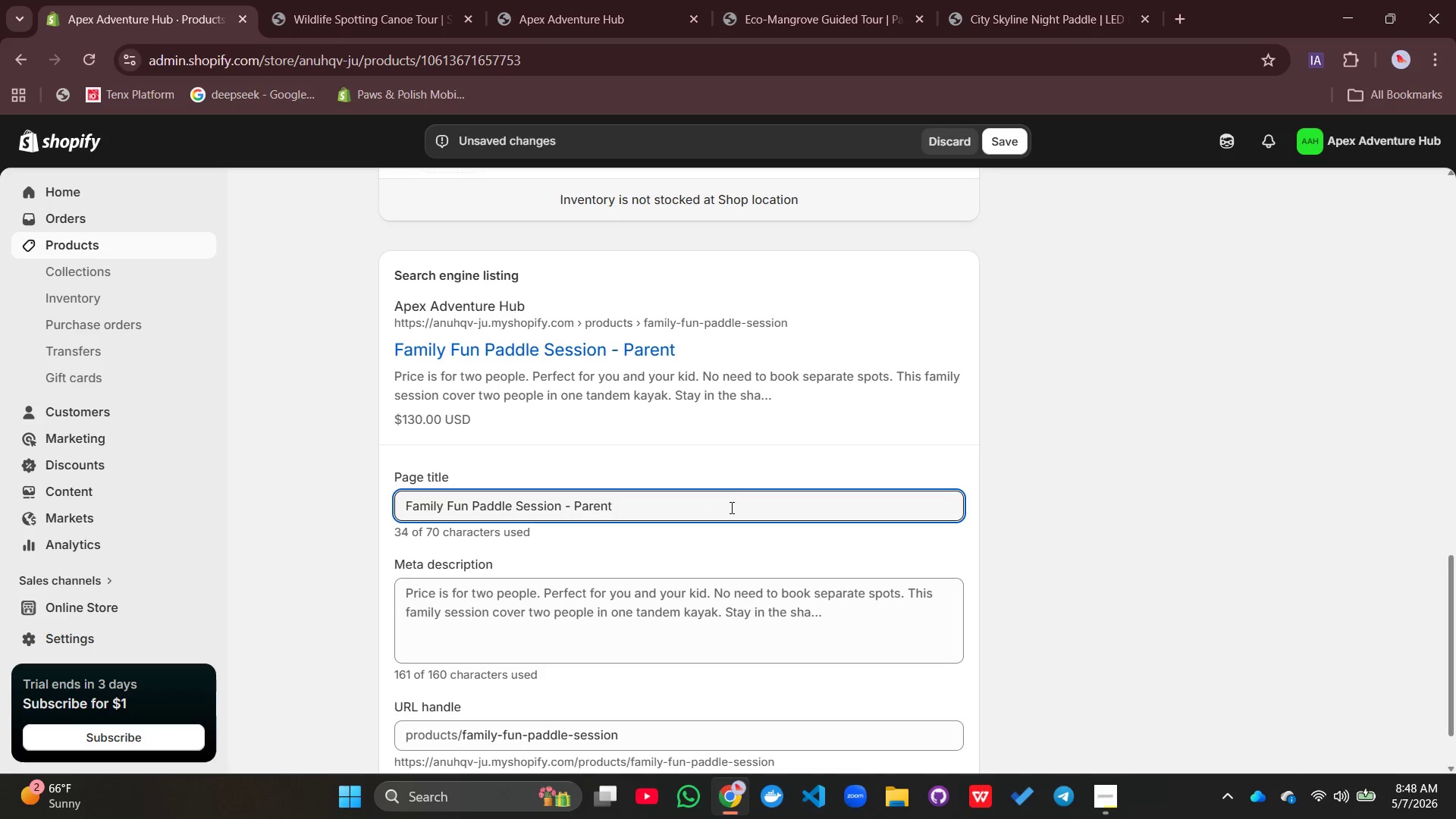 
key(Backspace)
 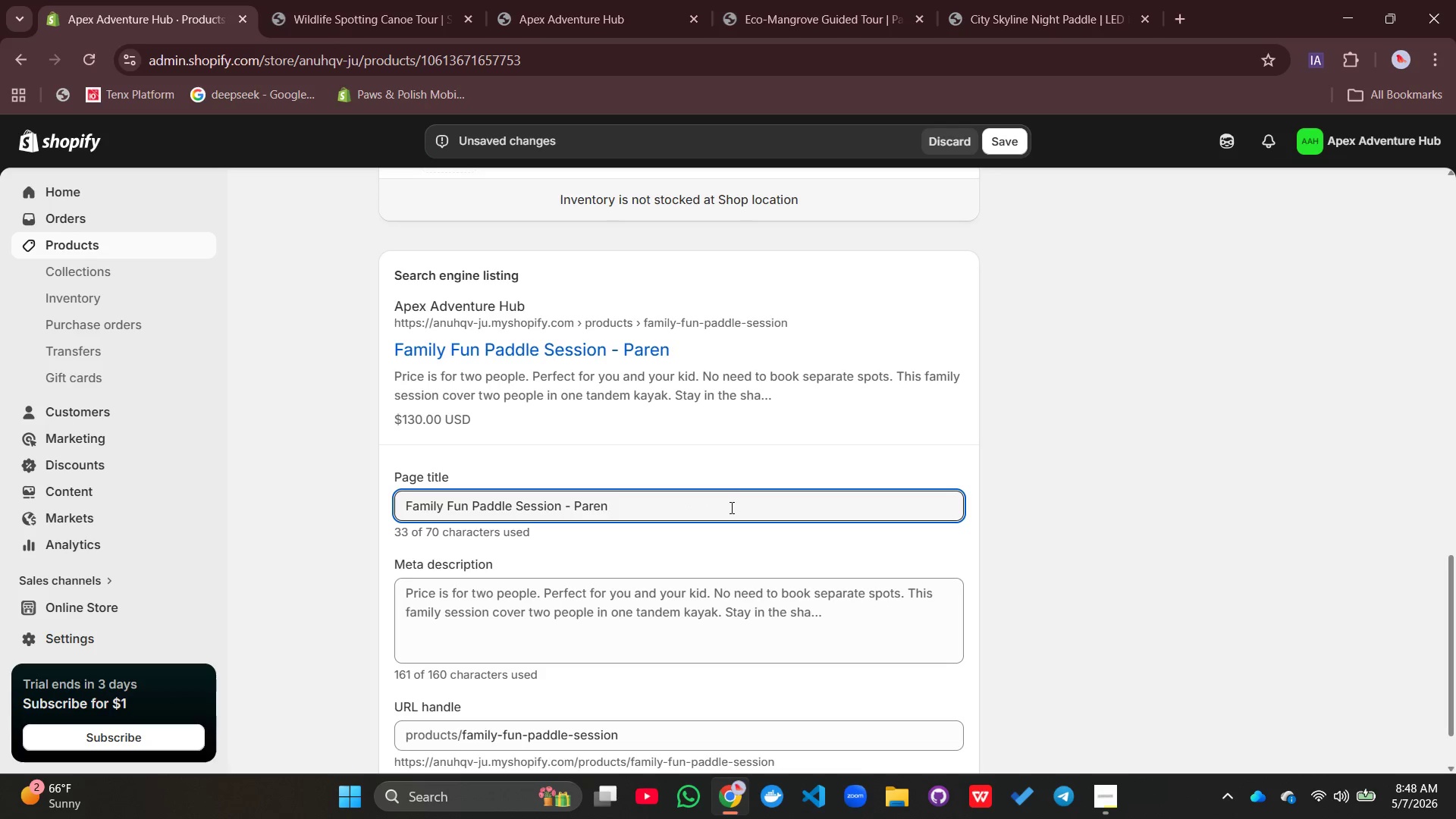 
key(Backspace)
 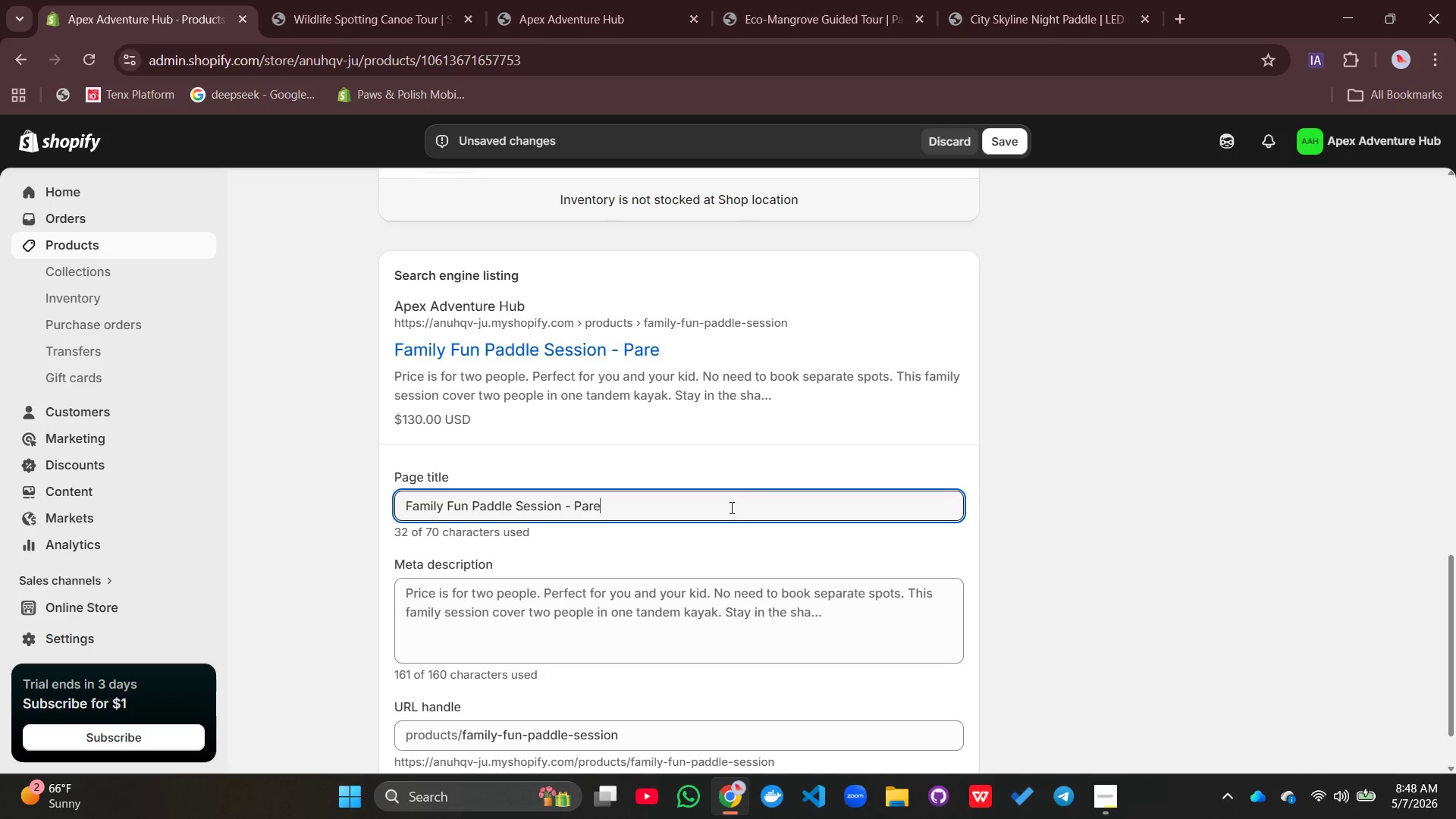 
key(Backspace)
 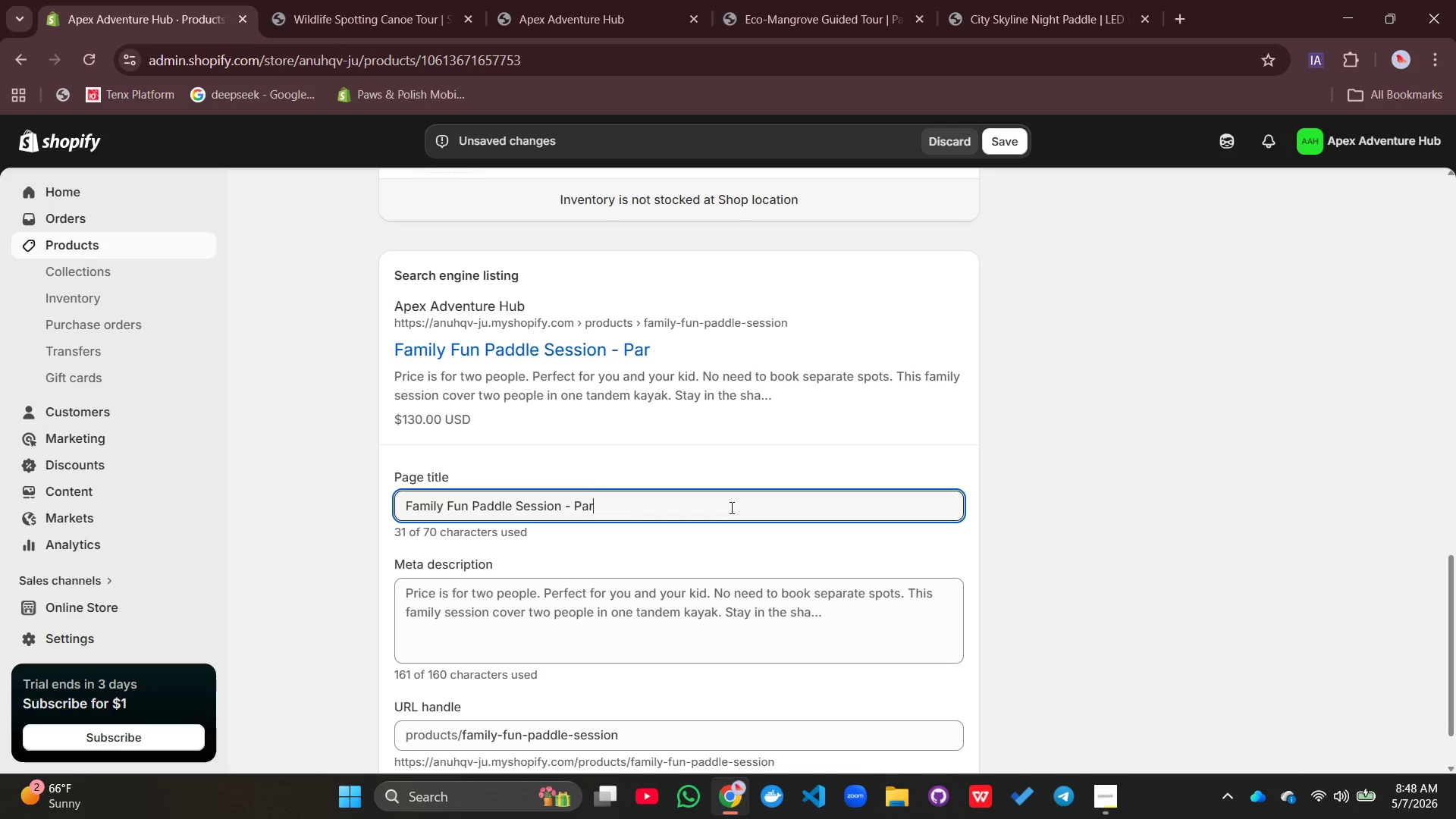 
key(Backspace)
 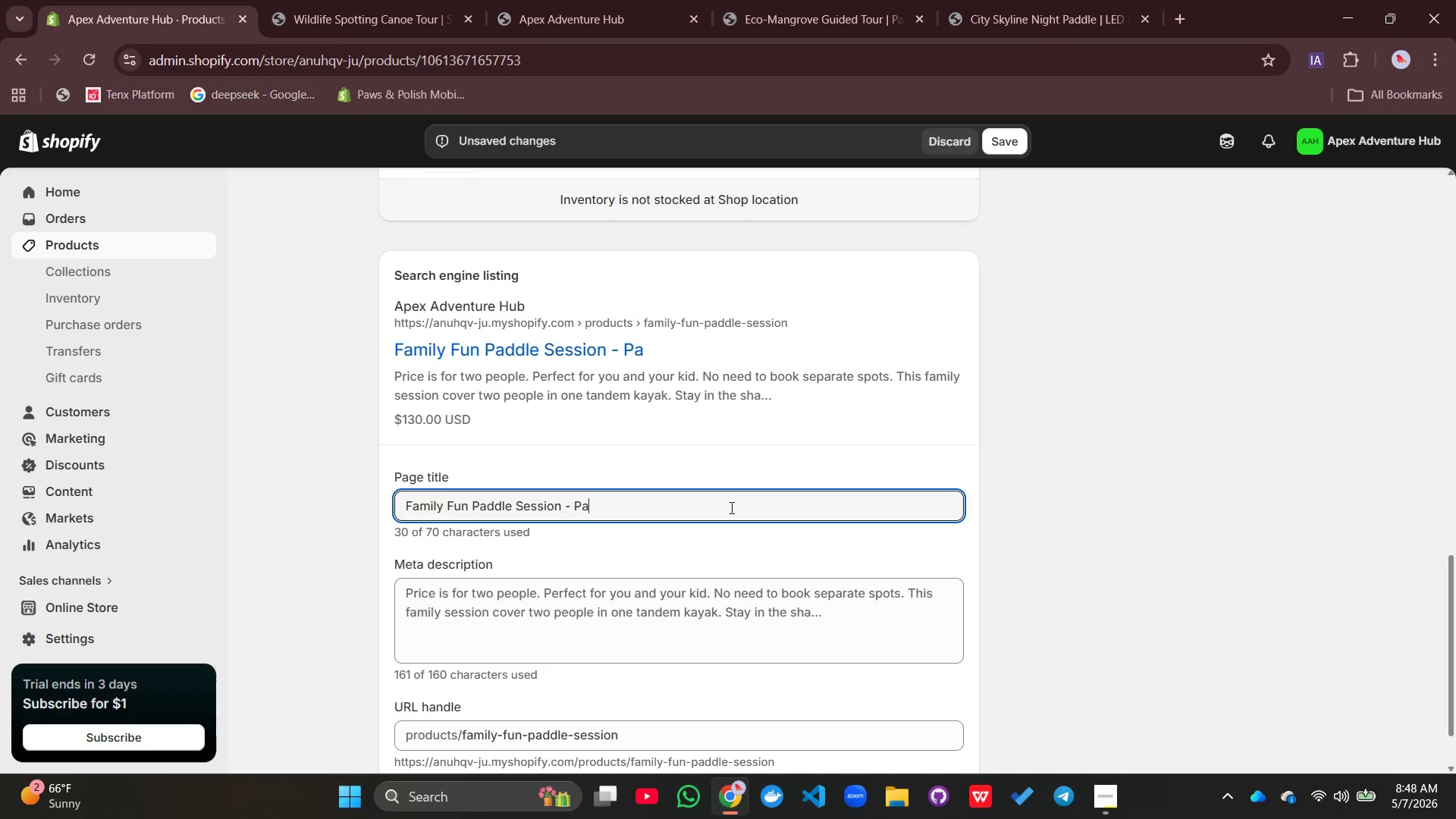 
key(Backspace)
 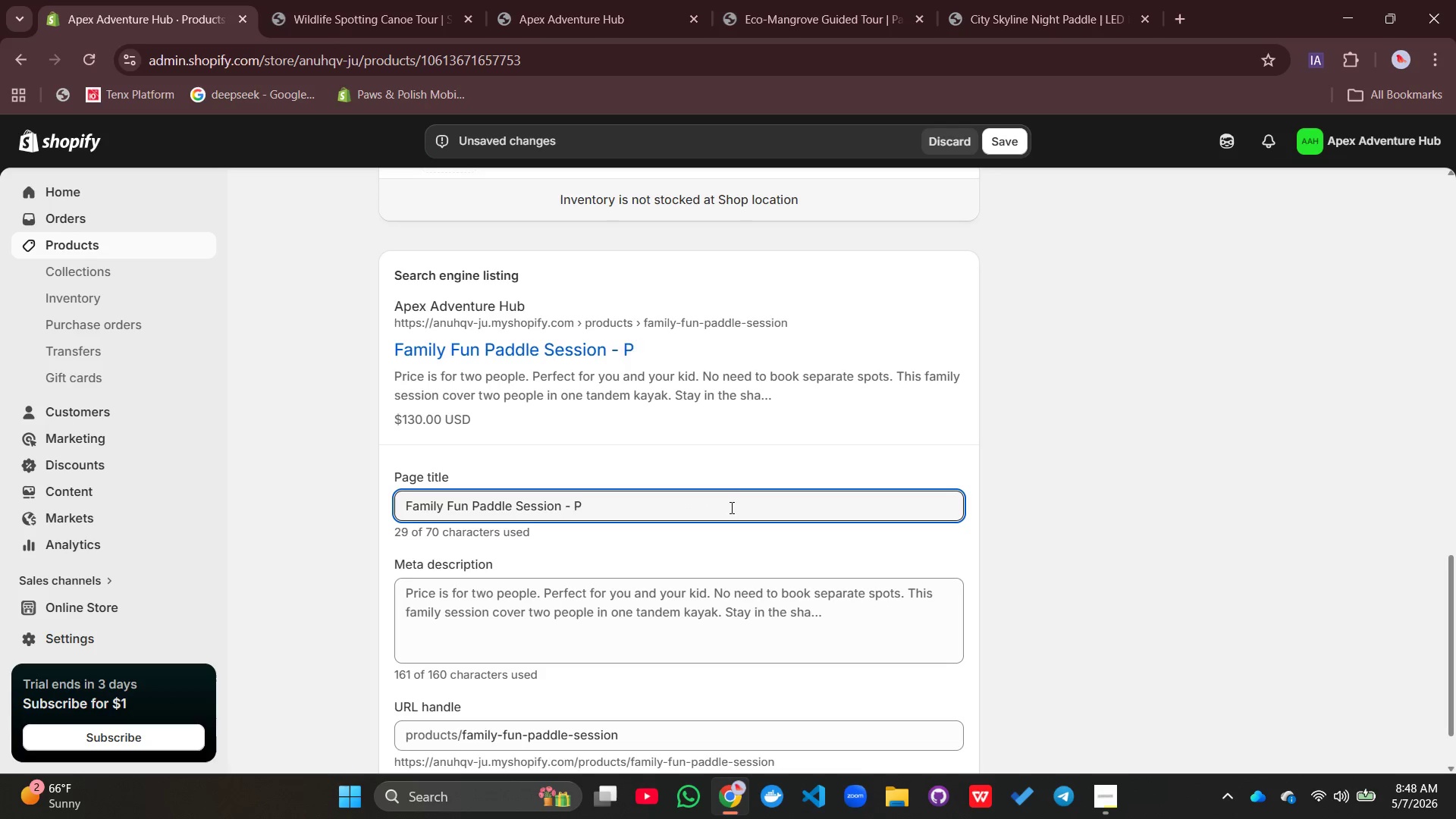 
key(Backspace)
 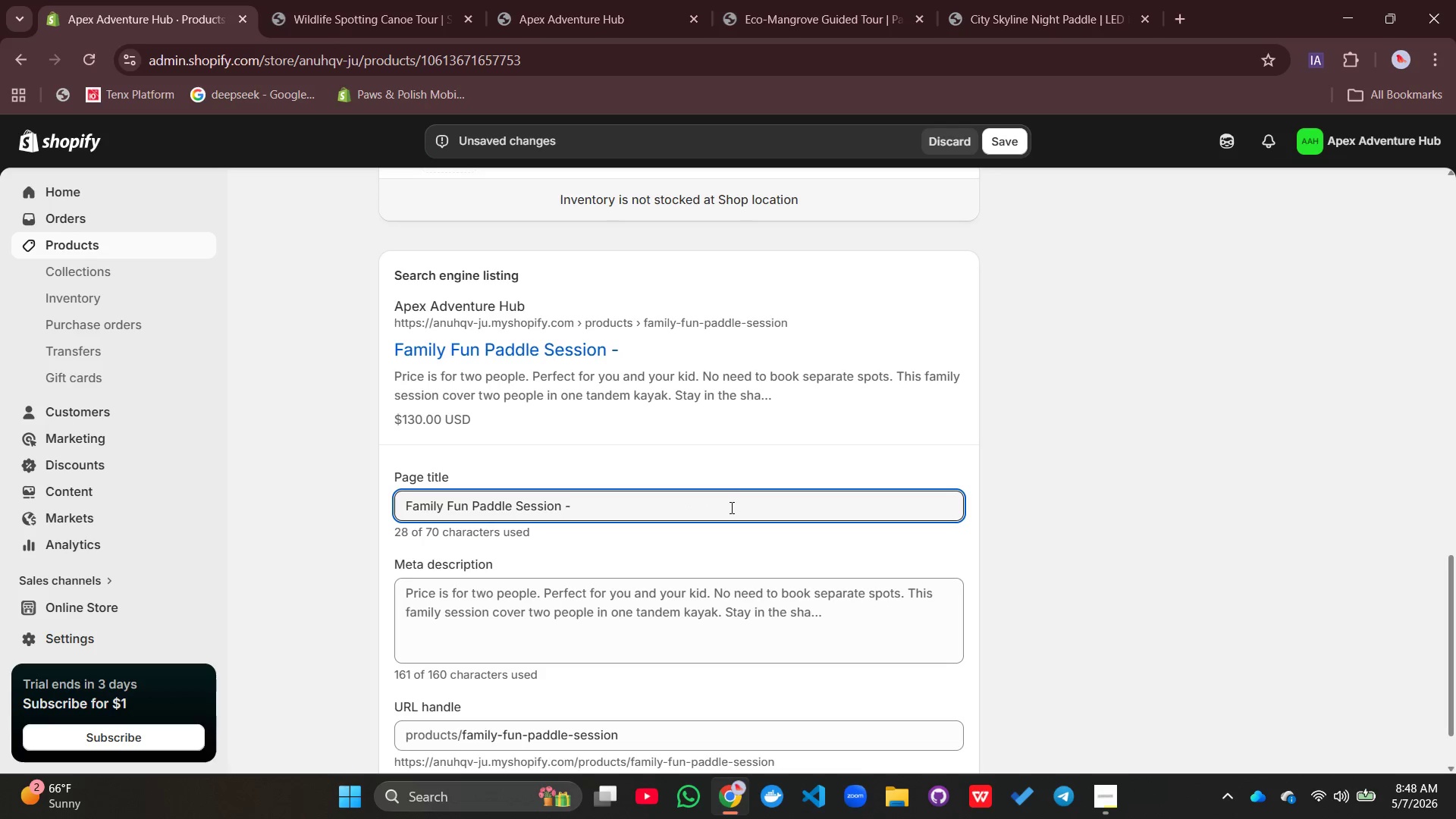 
key(Backspace)
 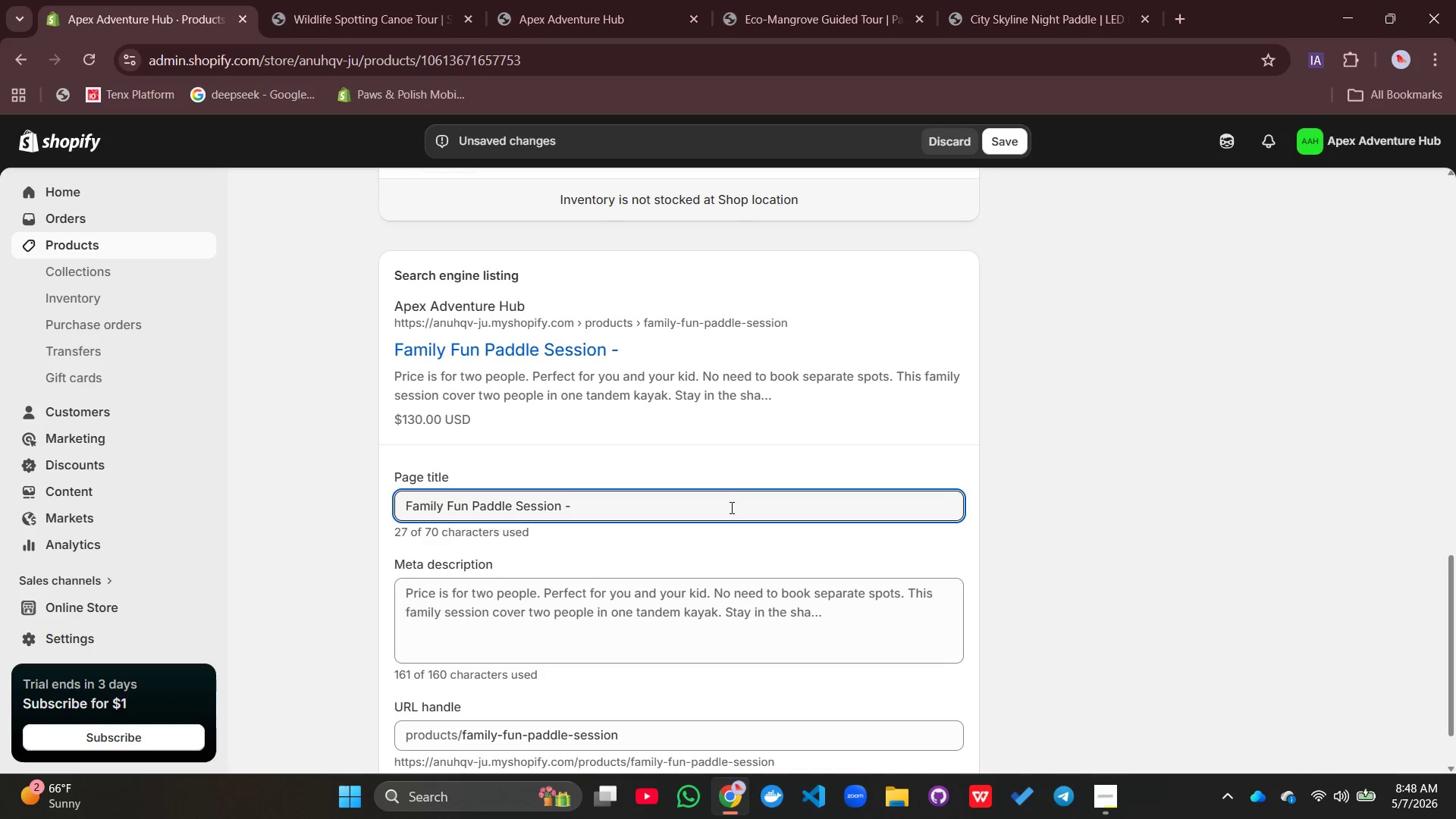 
key(Backspace)
 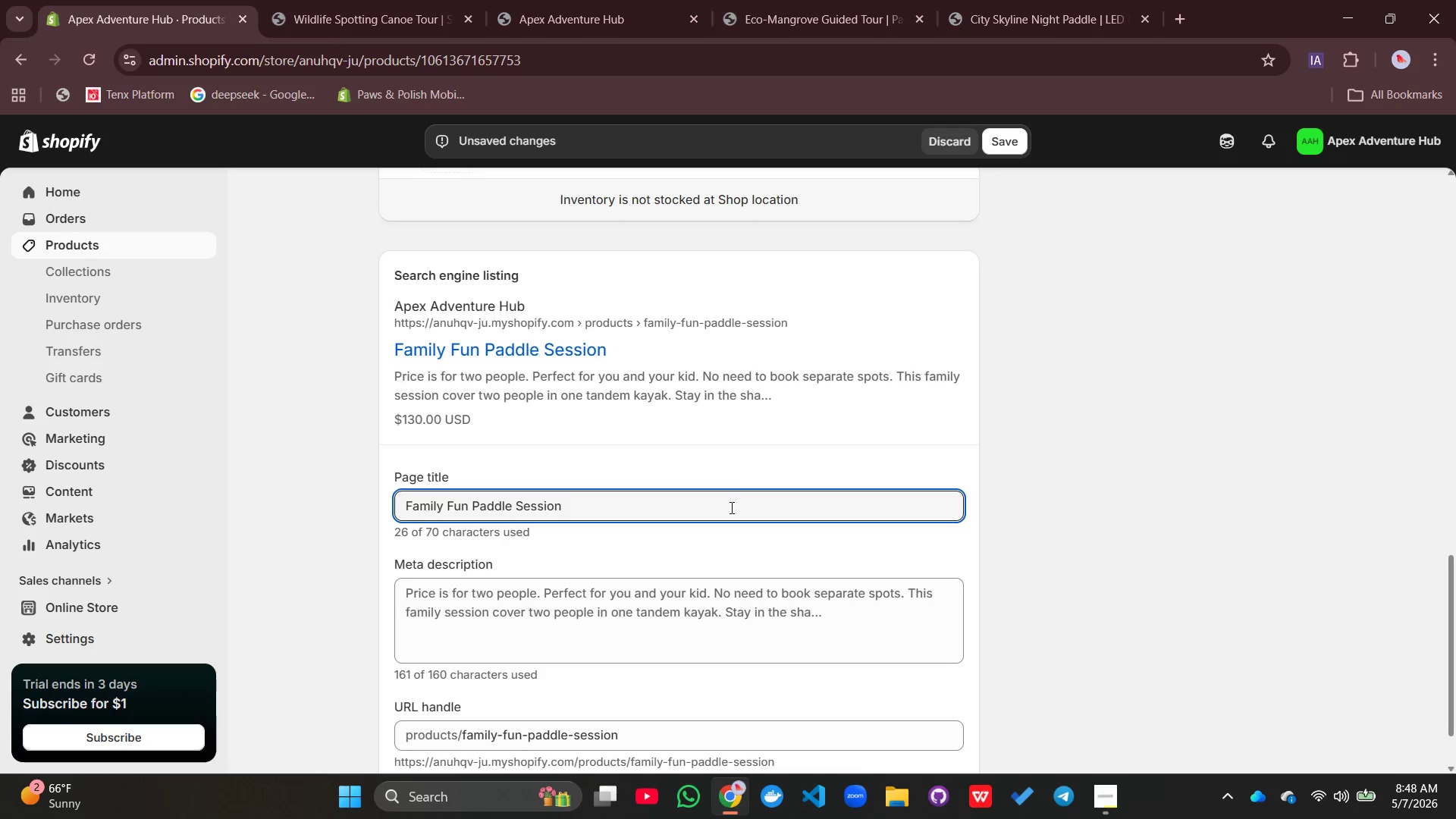 
key(Backspace)
 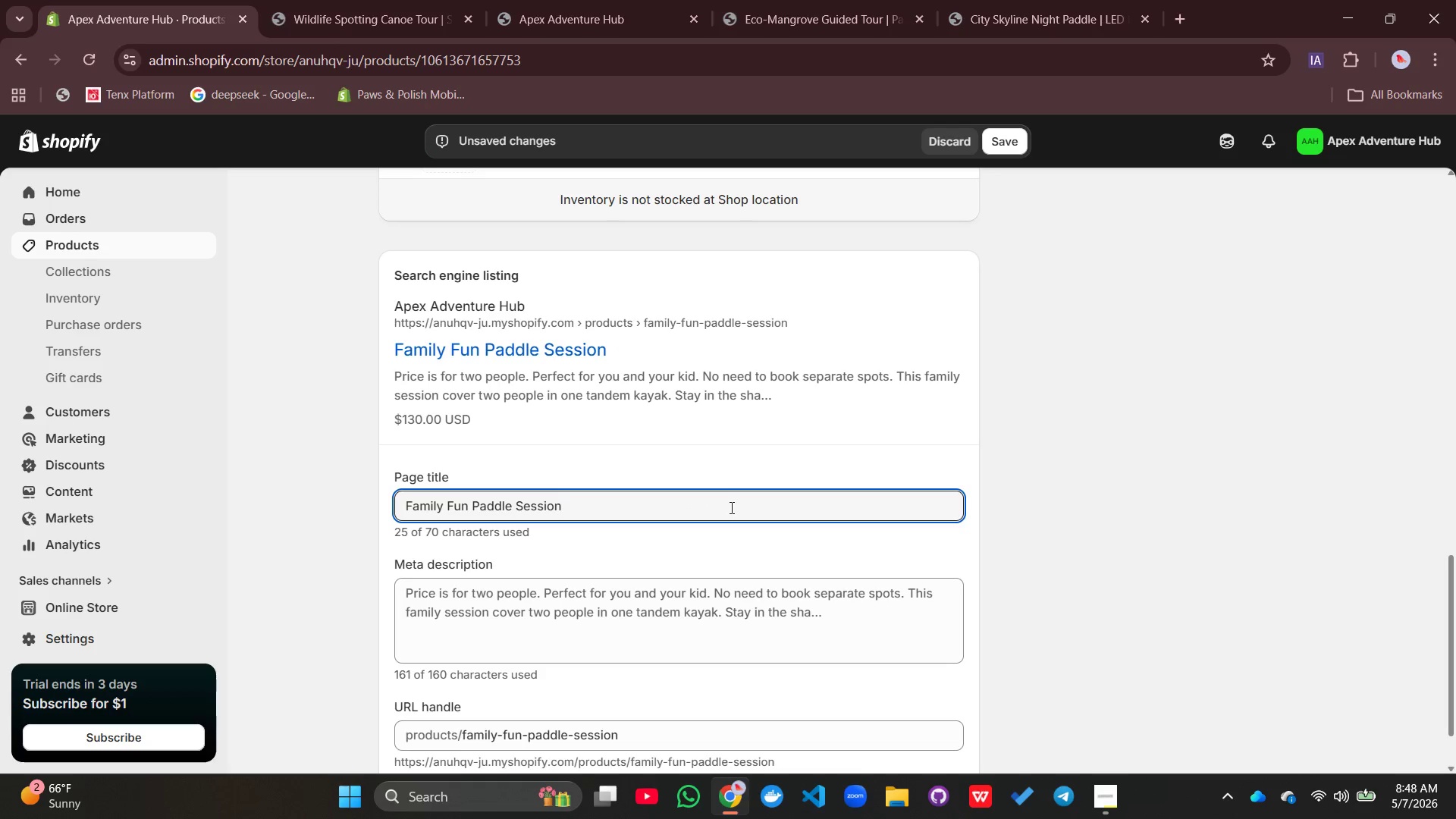 
key(Space)
 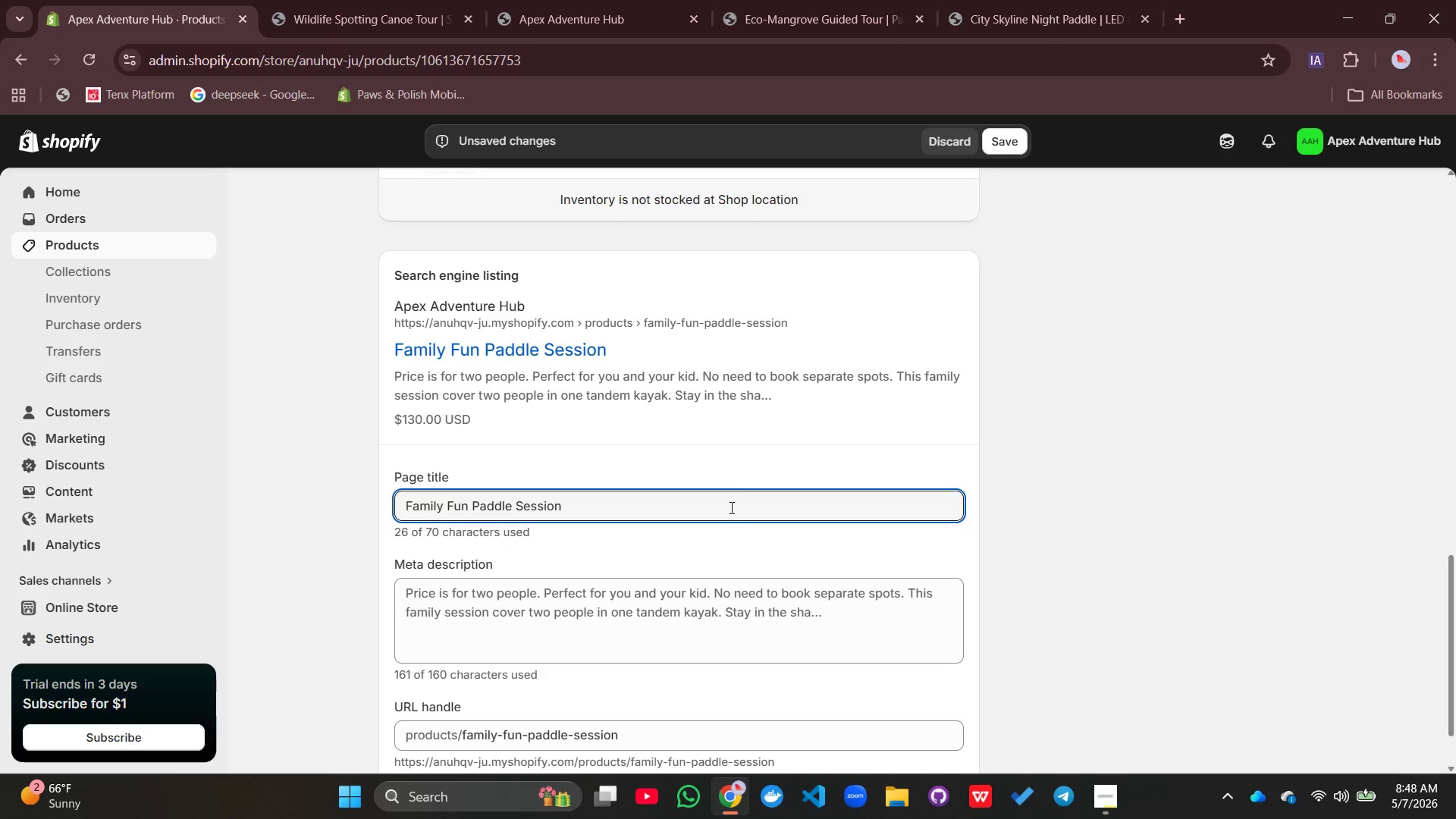 
key(Shift+Backslash)
 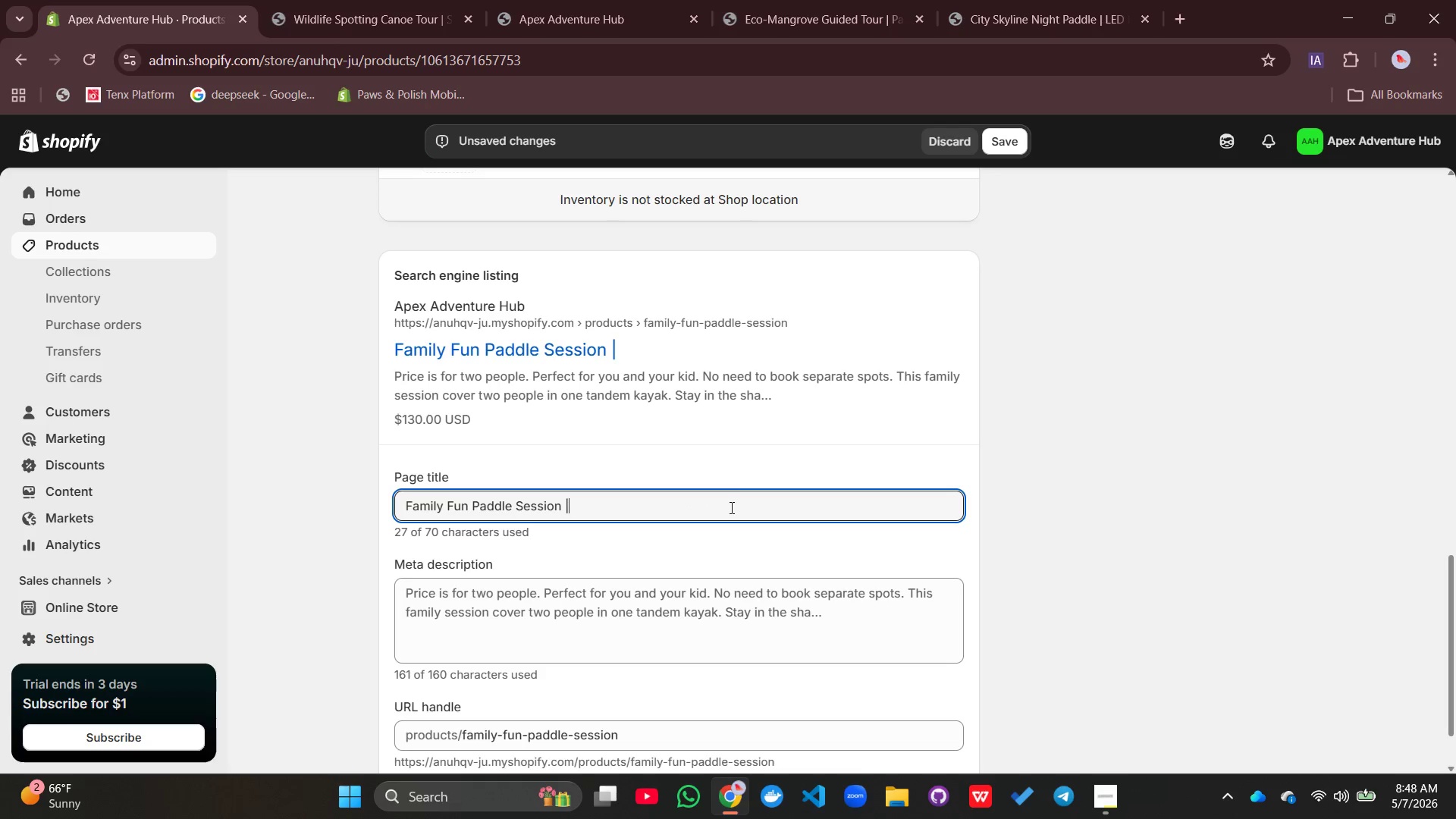 
key(Space)
 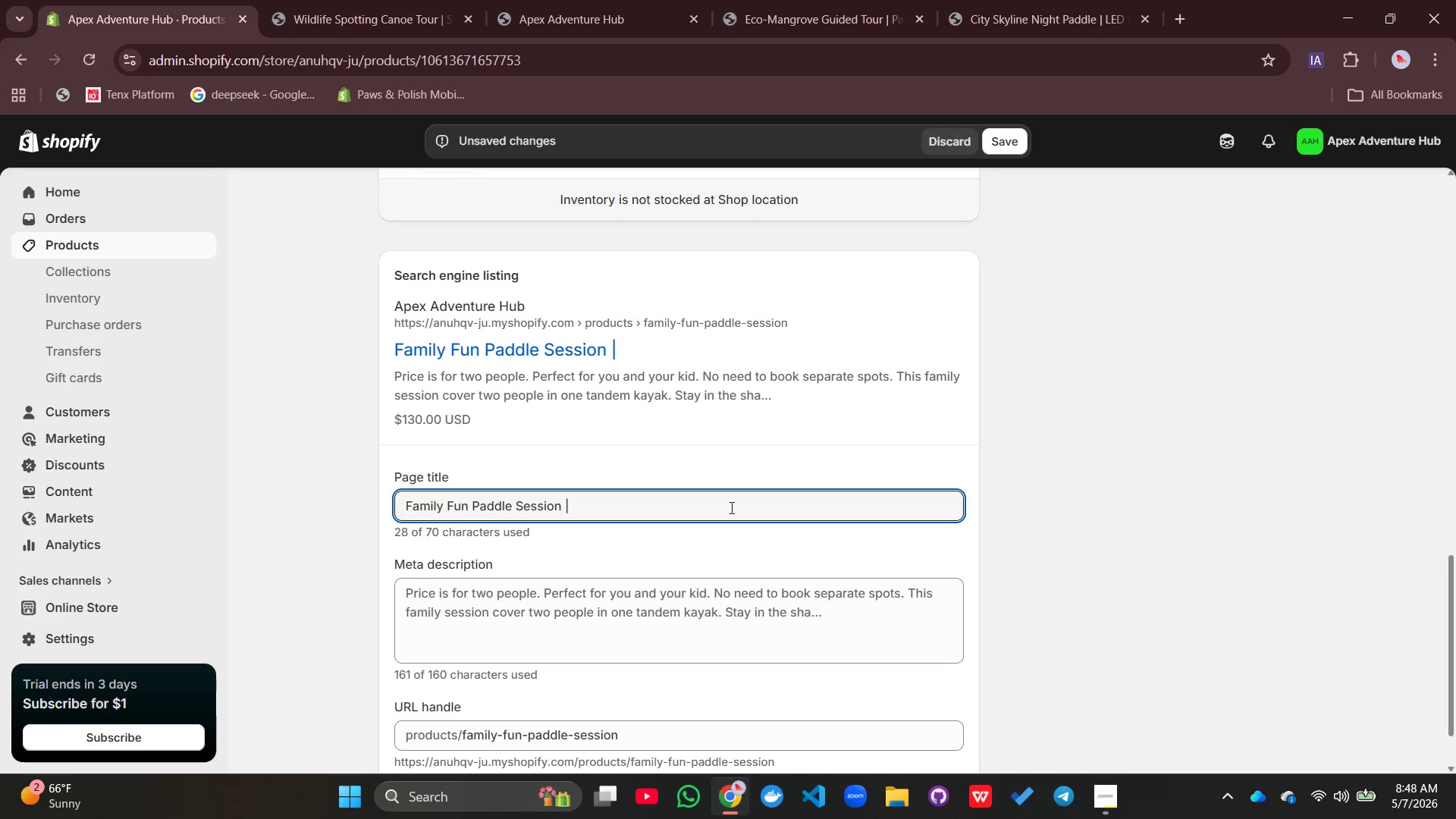 
wait(9.14)
 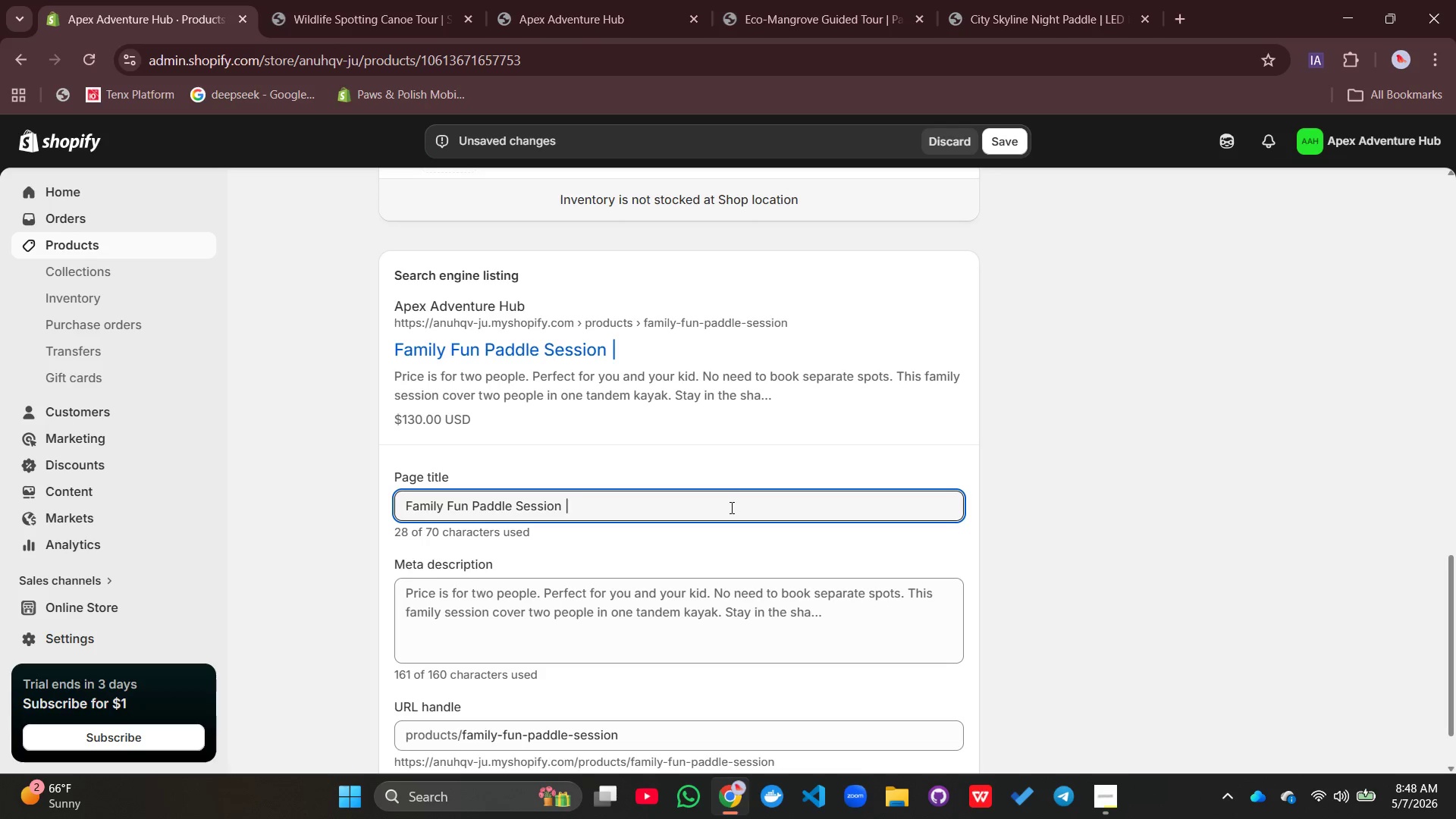 
type(2 people, Shallow wa)
key(Backspace)
key(Backspace)
type(Water)
 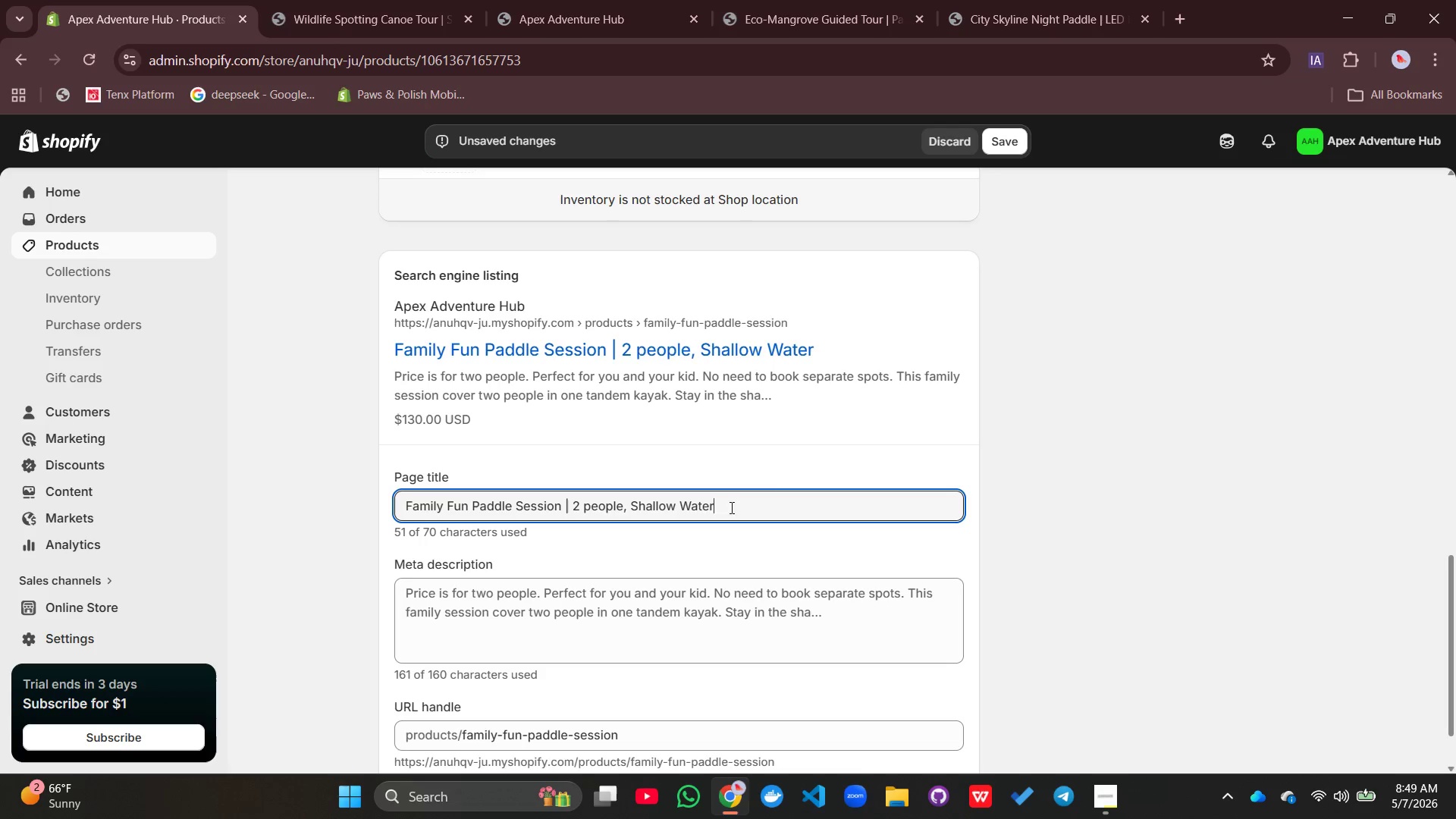 
left_click([675, 589])
 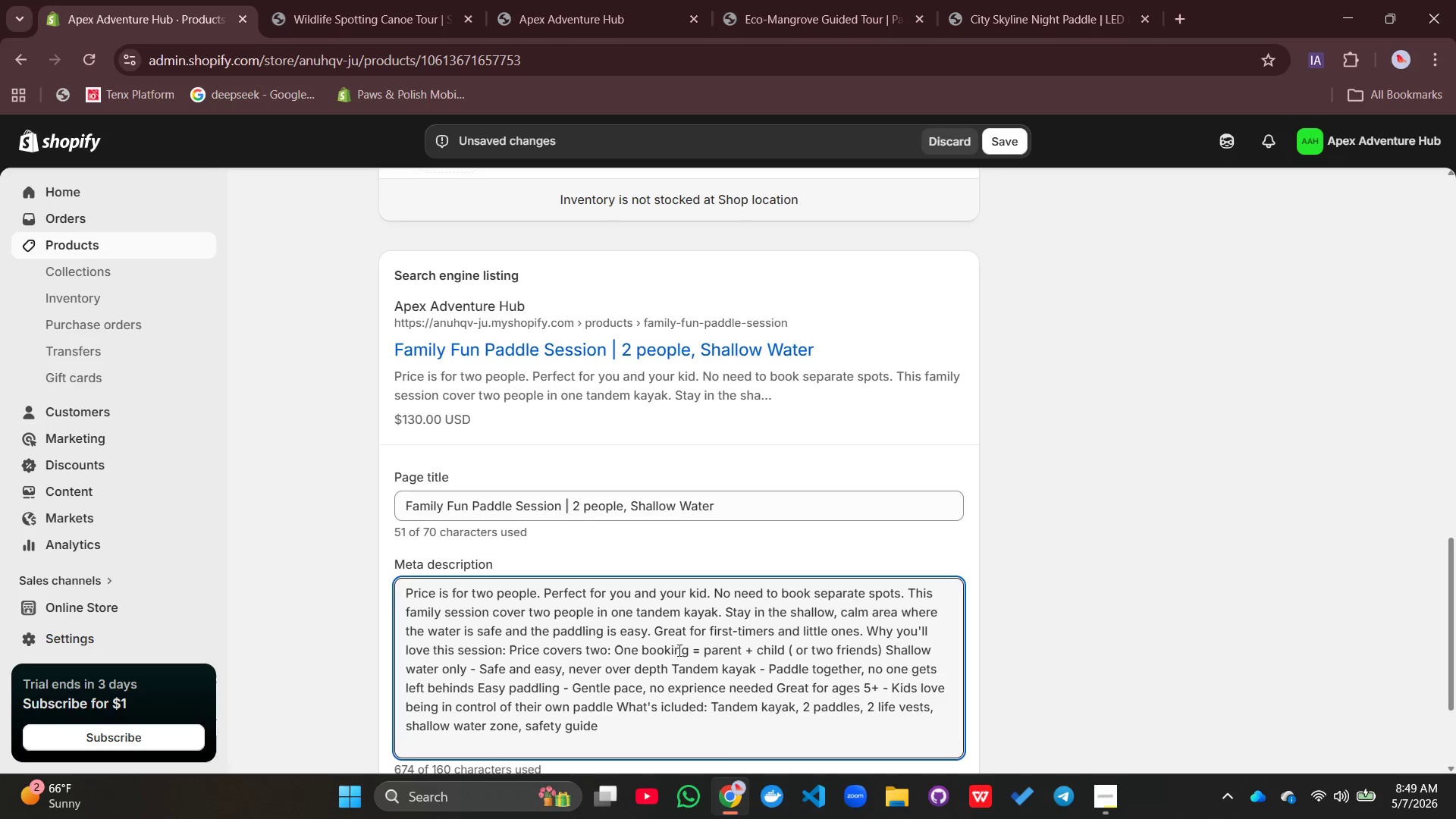 
key(Control+A)
 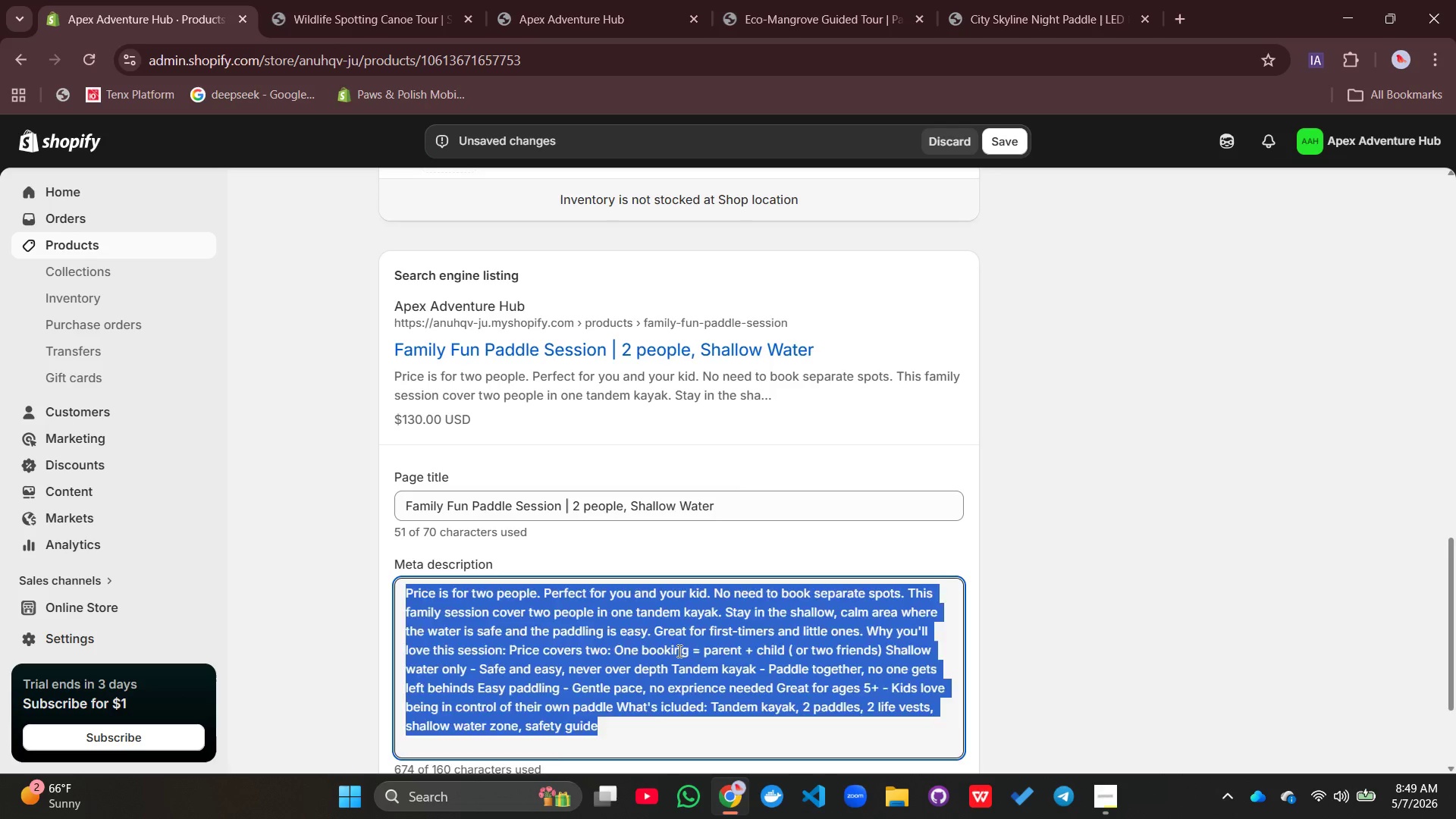 
key(Backspace)
type(Price cv)
key(Backspace)
type(overs two propke[NumLock][NumLock])
key(Backspace)
key(Backspace)
type(l)
key(Backspace)
key(Backspace)
type(ple !)
key(Backspace)
key(Backspace)
key(Backspace)
key(Backspace)
key(Backspace)
key(Backspace)
key(Backspace)
type(eople ! Perfect for )
 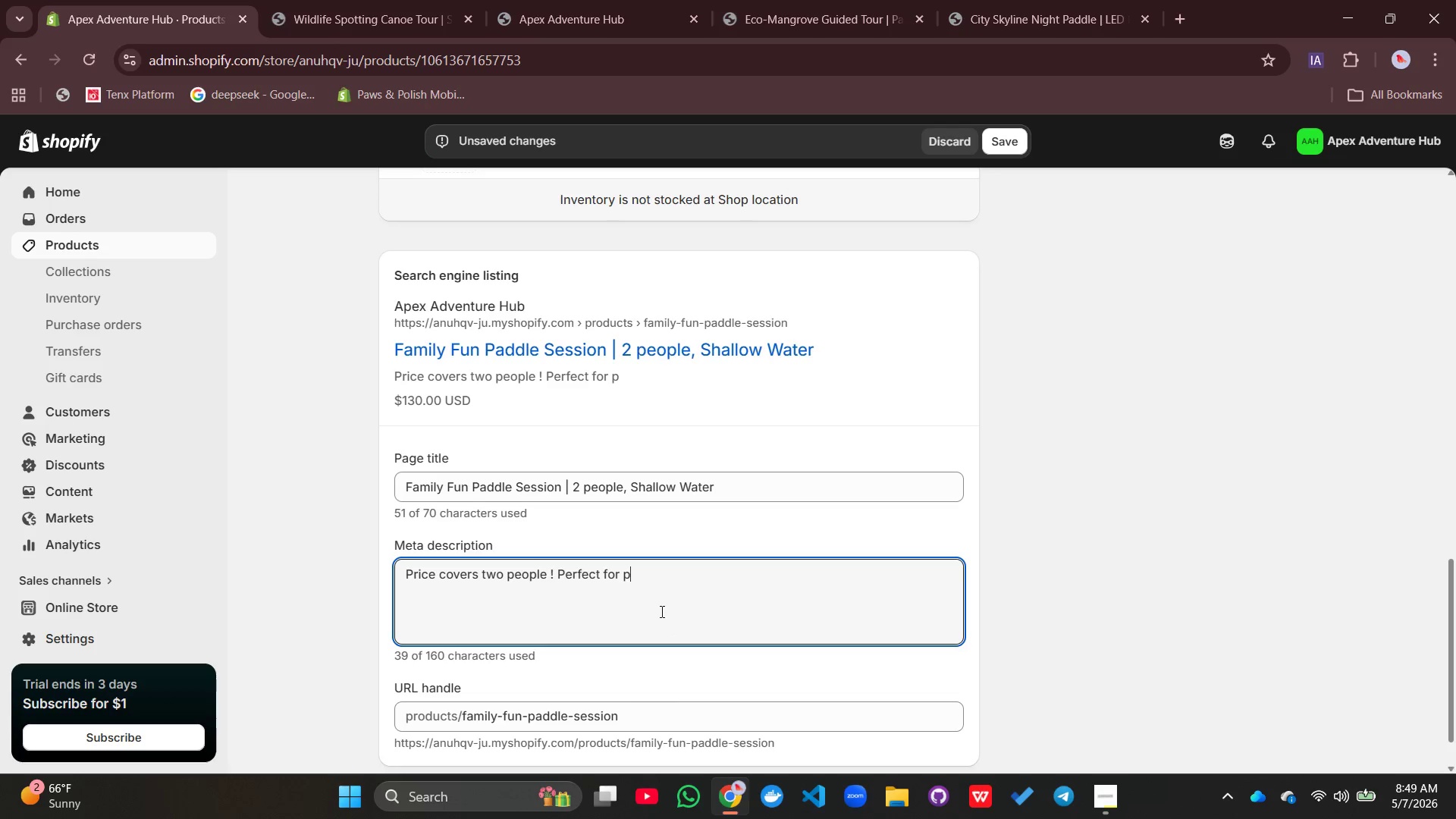 
 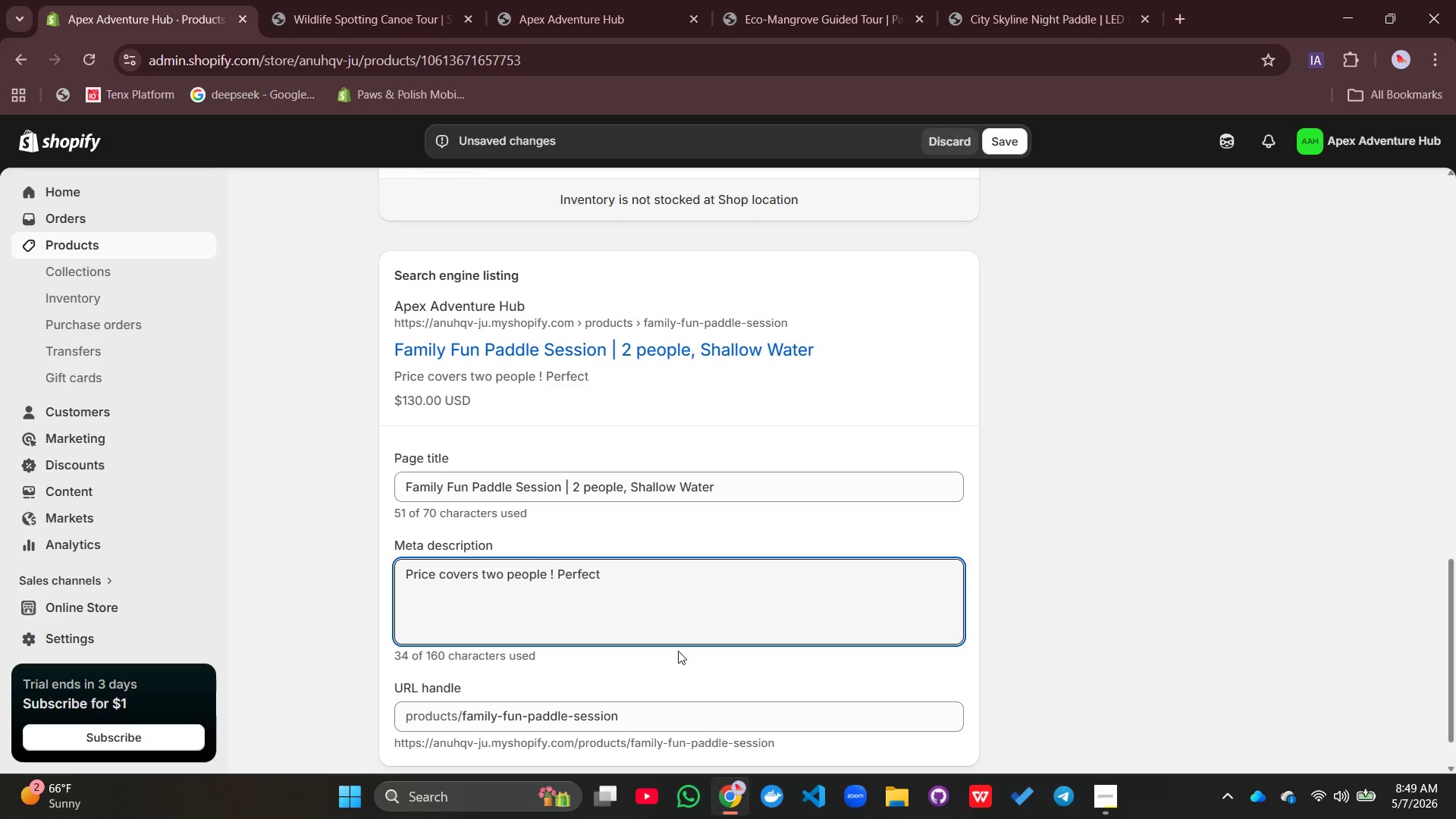 
type(parent and child [NumLock]. m)
key(Backspace)
type([NumLock][NumLock][NumLock])
key(Backspace)
key(Backspace)
key(Backspace)
type(. Stay in shallow, safe water. Tandem kayak included. Easy paddling fir)
key(Backspace)
key(Backspace)
type(or all ages.)
 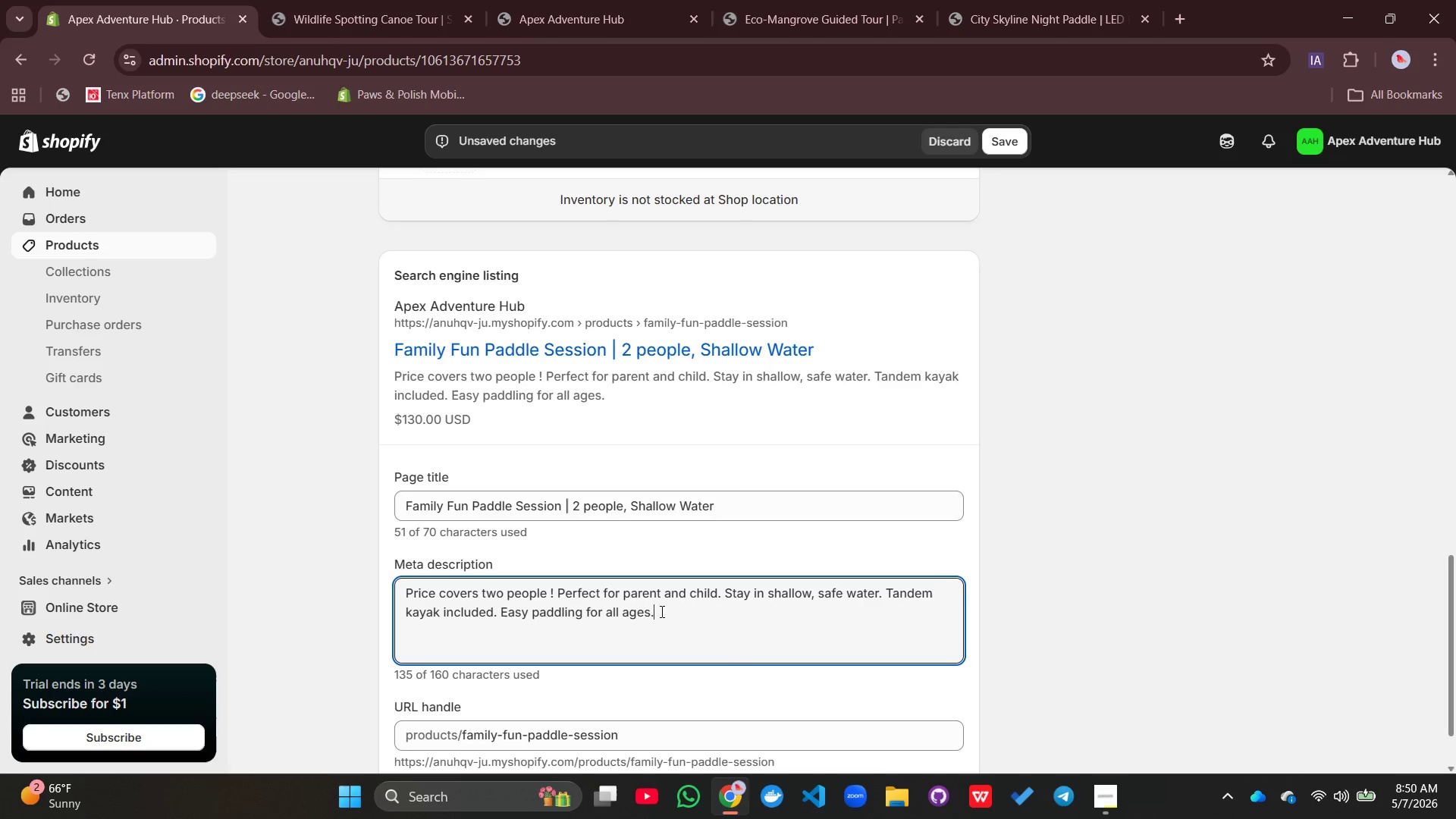 
wait(6.12)
 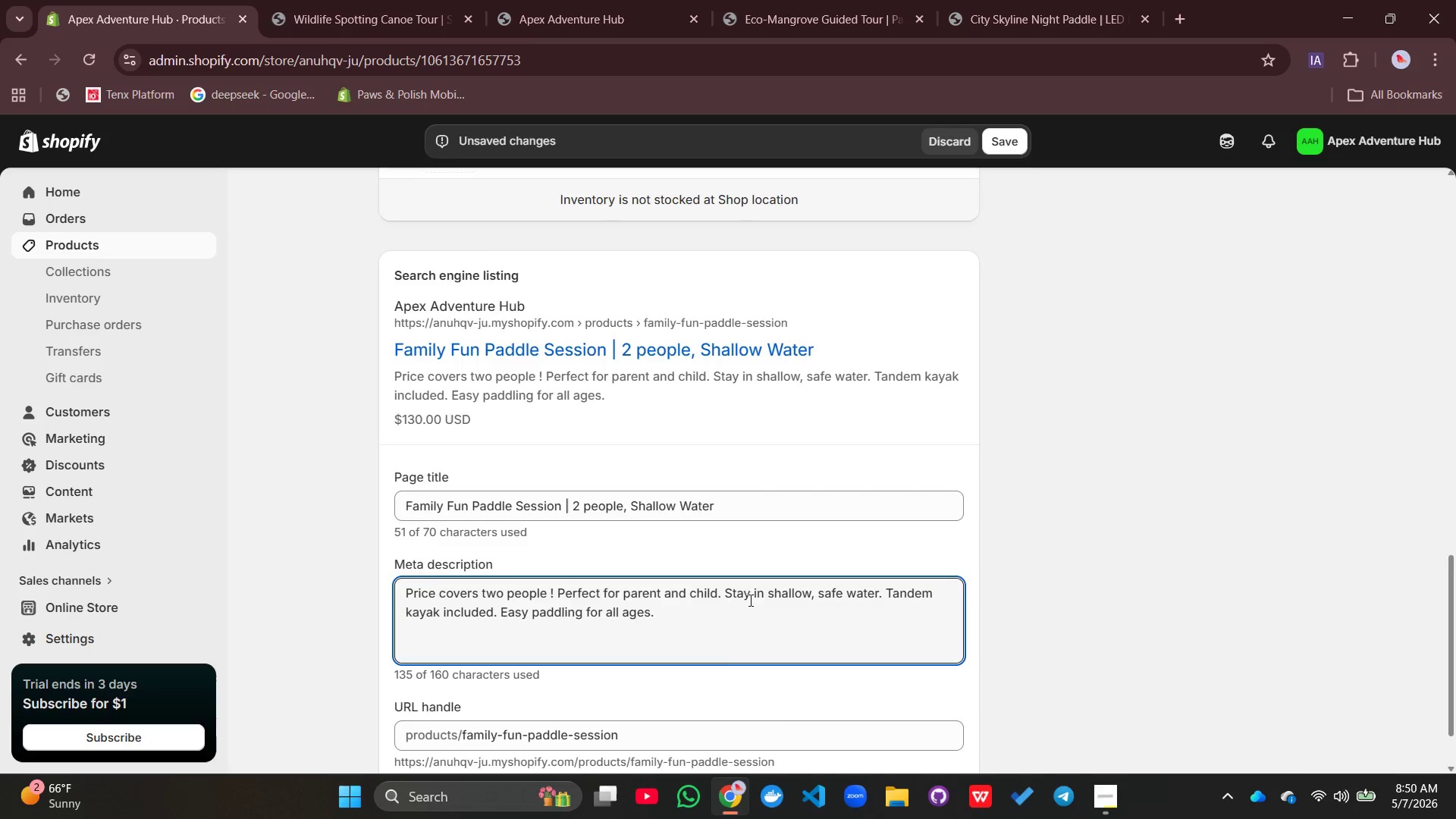 
left_click([1003, 142])
 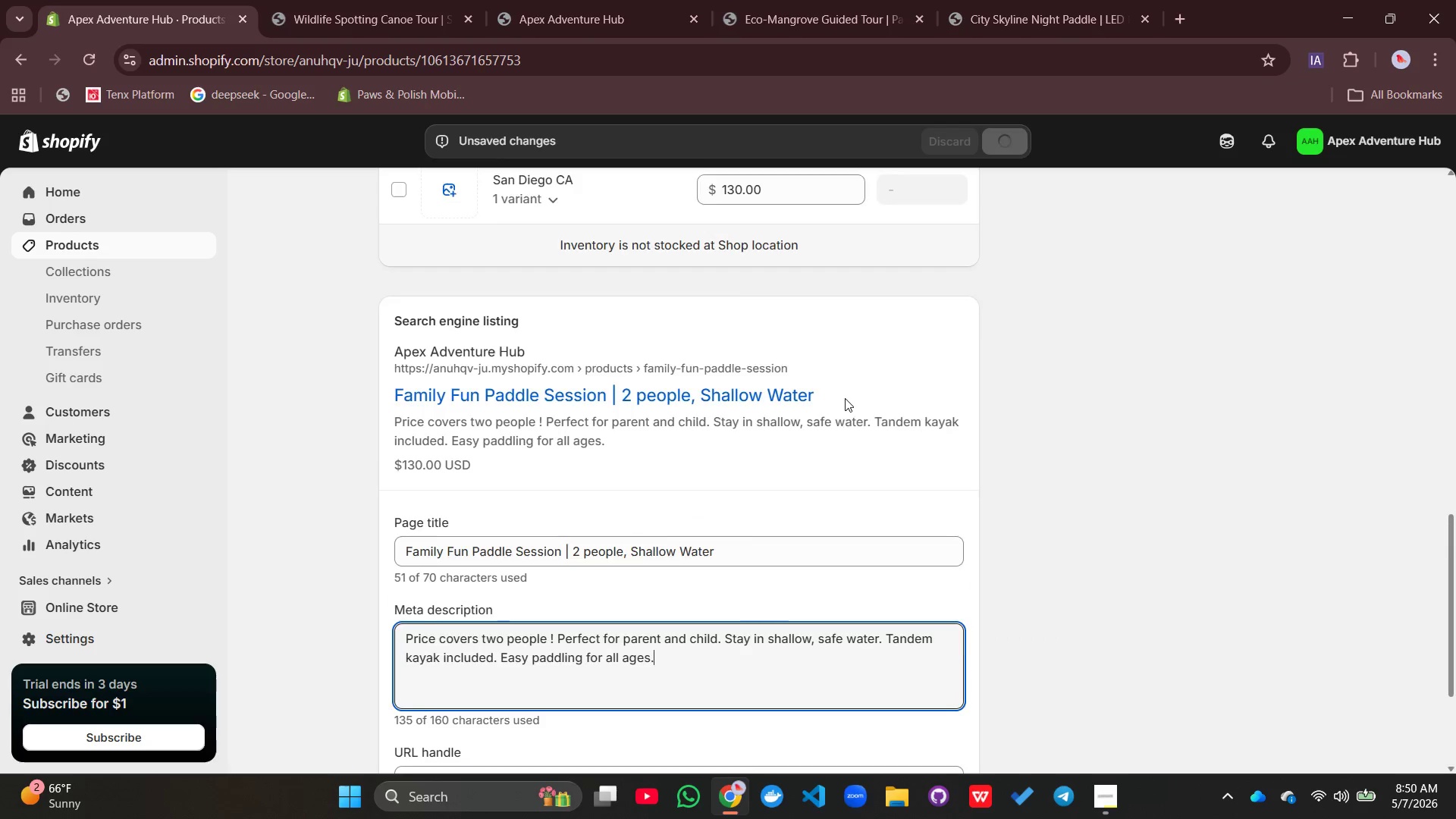 
wait(8.74)
 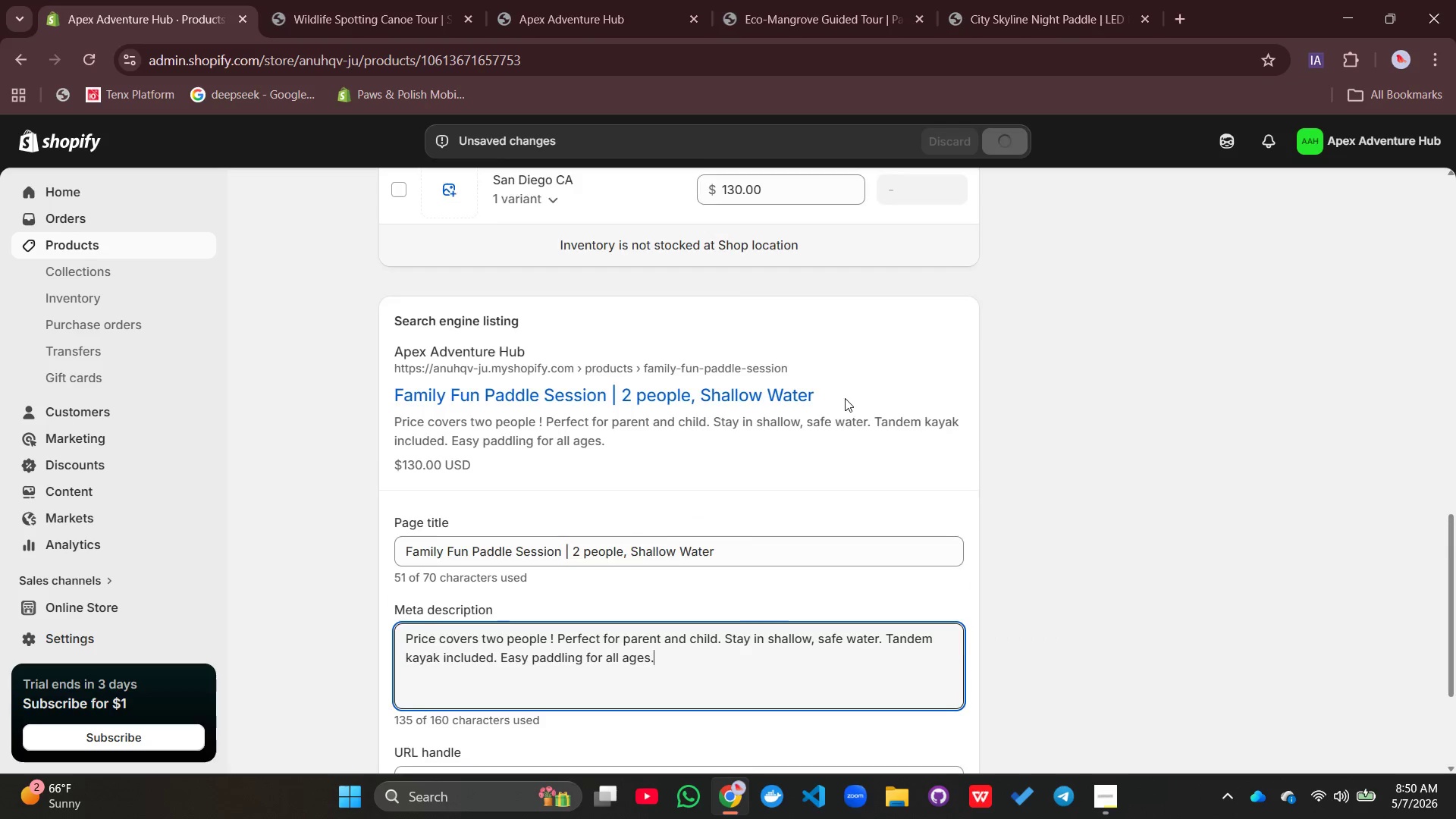 
left_click([1100, 809])